 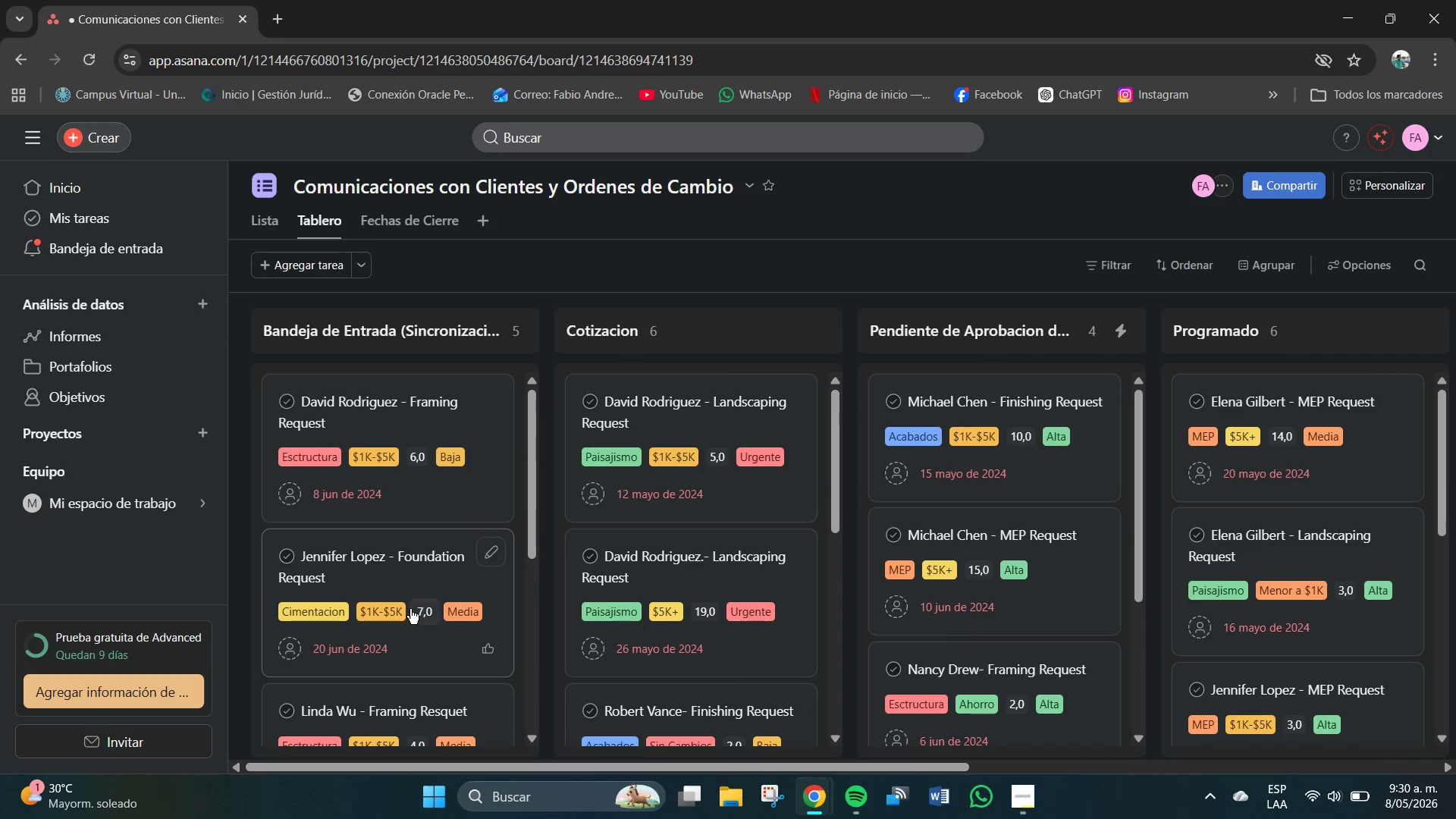 
scroll: coordinate [410, 597], scroll_direction: none, amount: 0.0
 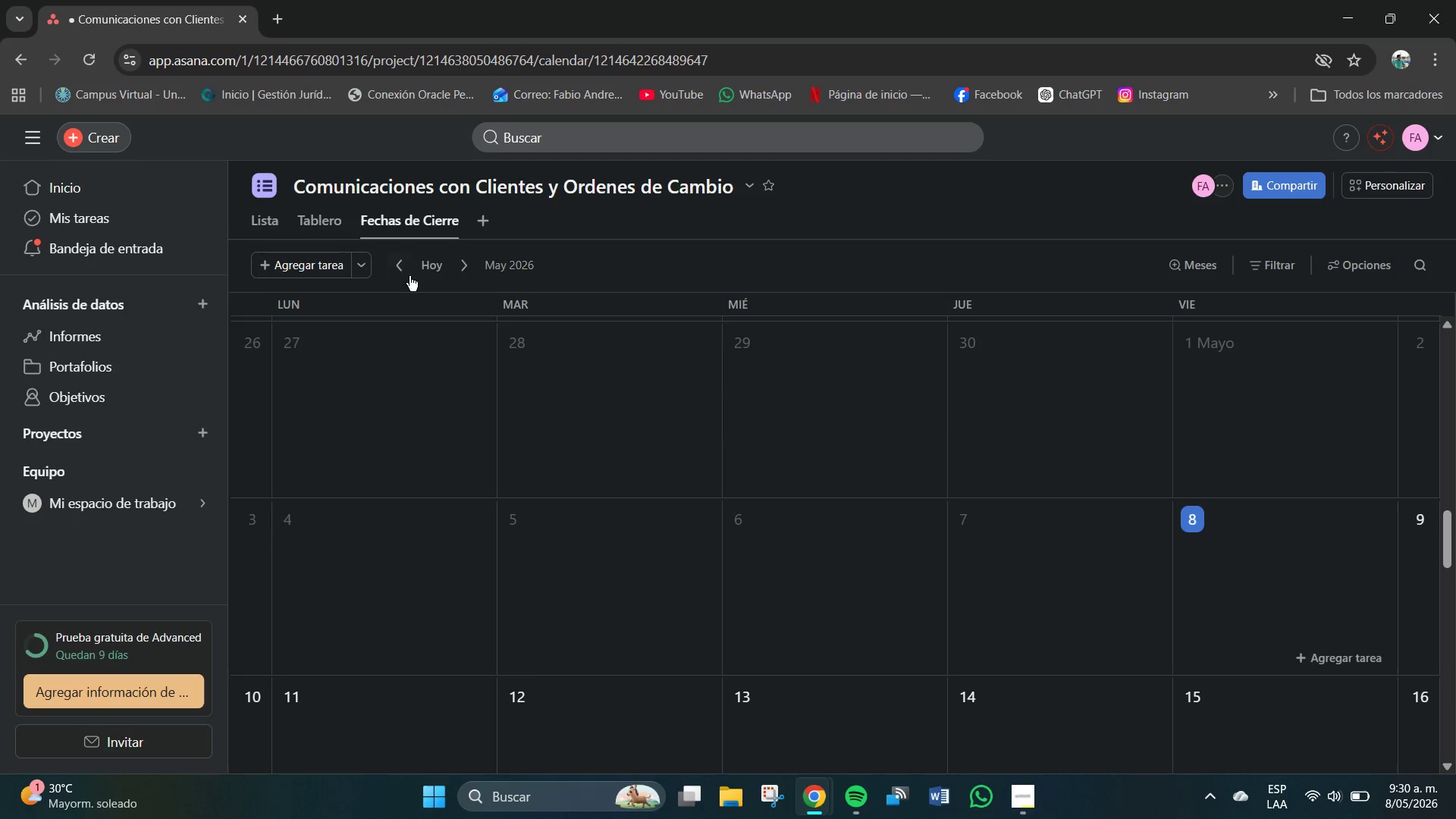 
triple_click([391, 266])
 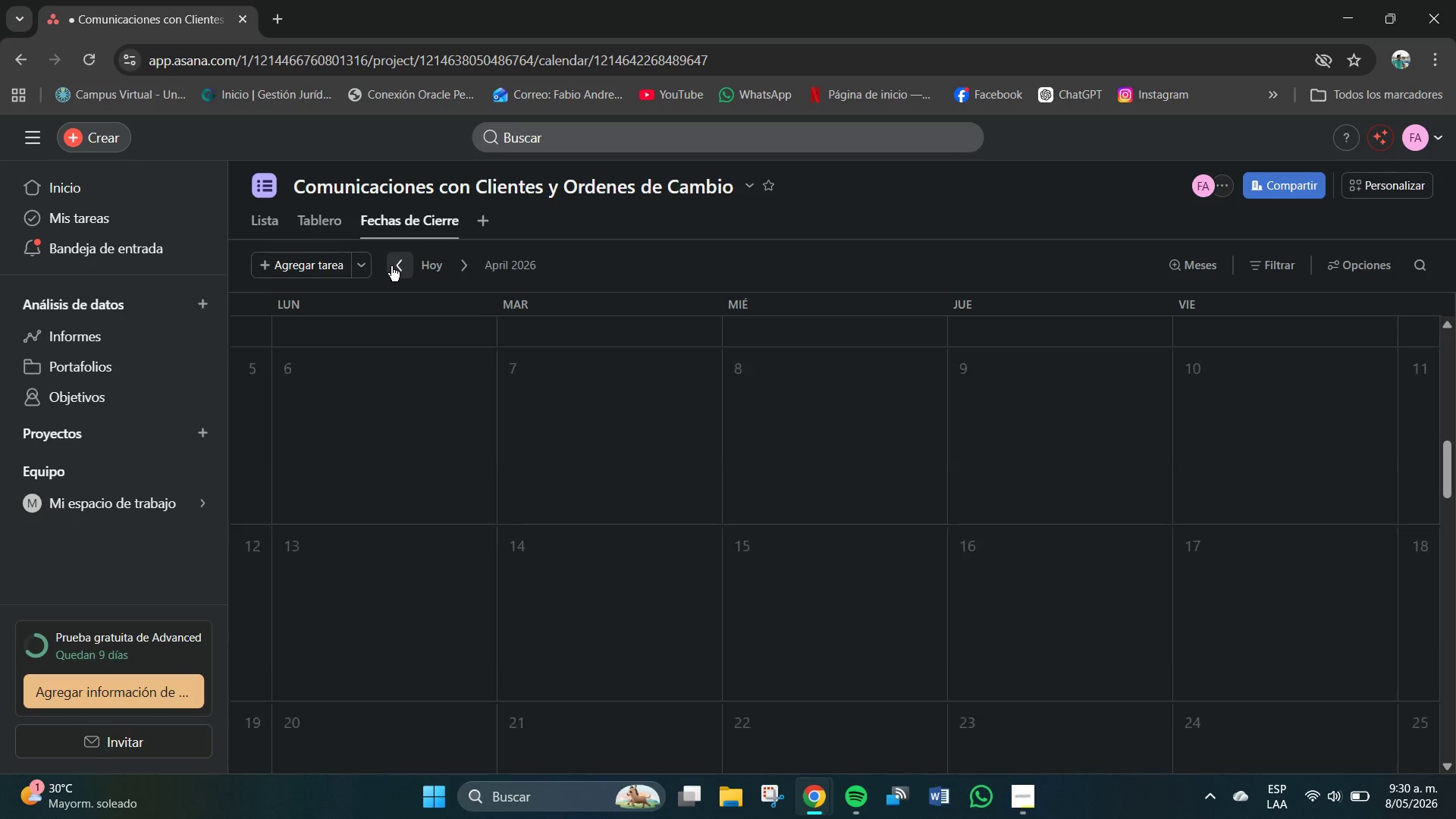 
triple_click([391, 266])
 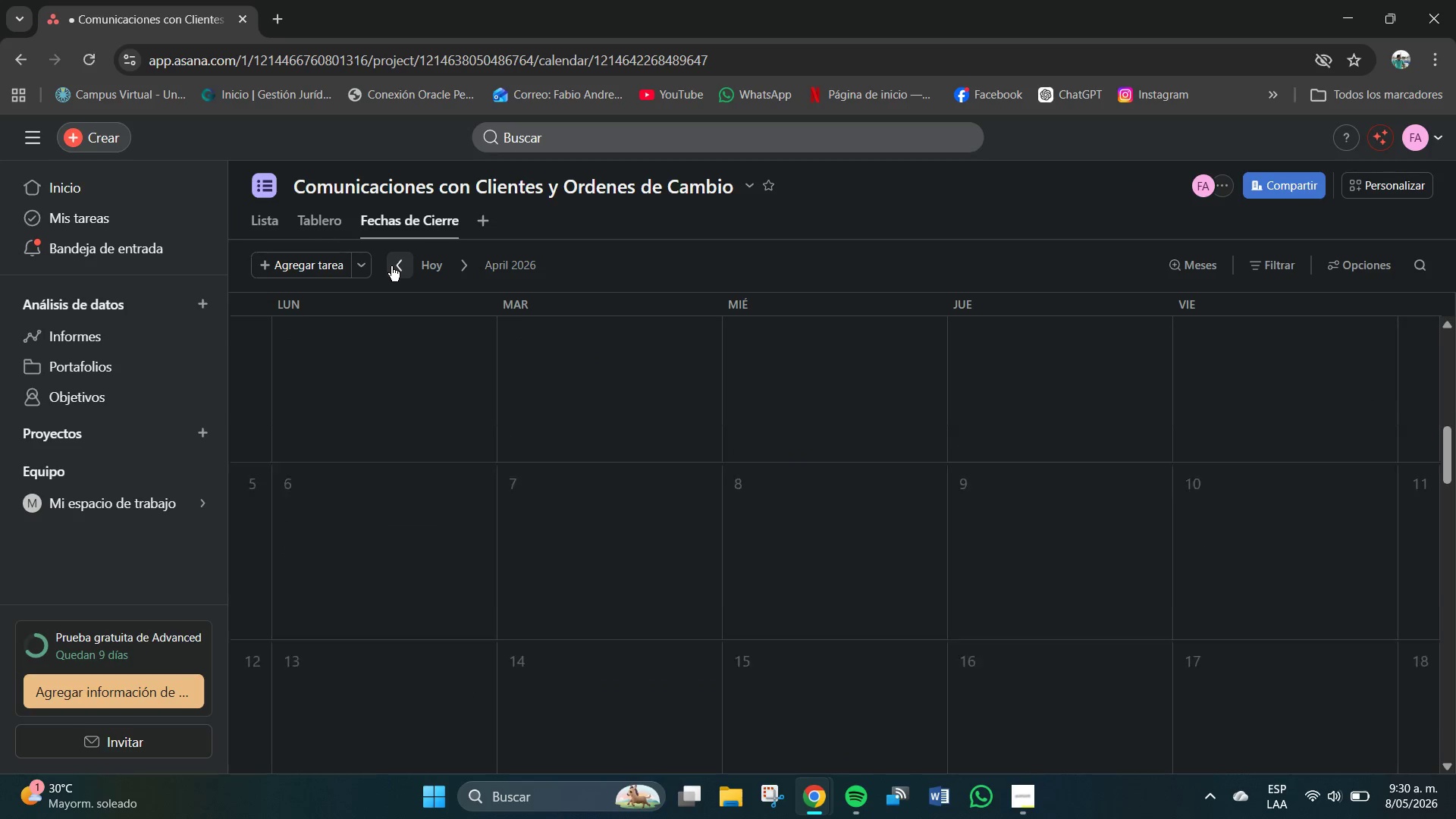 
triple_click([391, 266])
 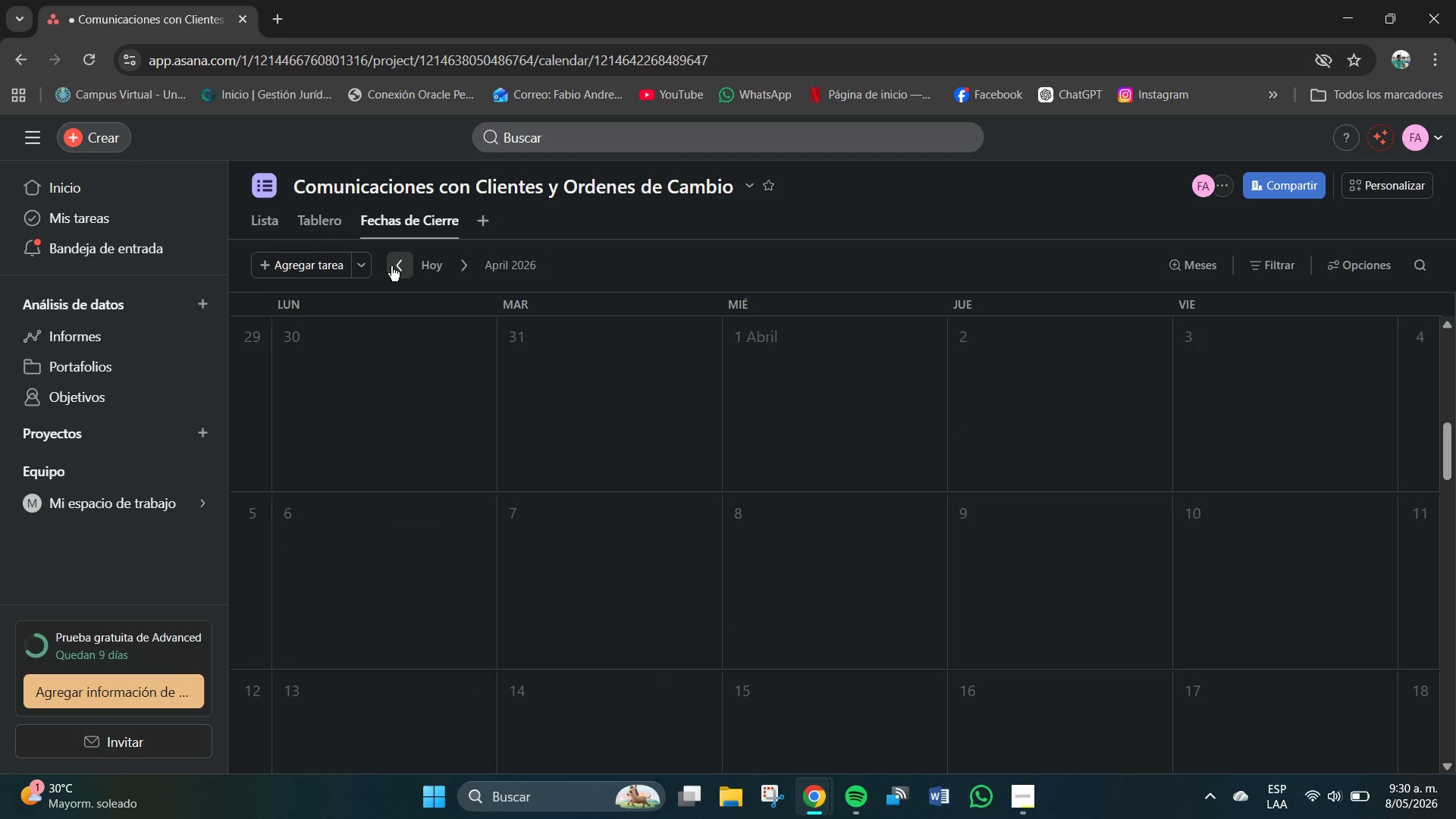 
triple_click([391, 266])
 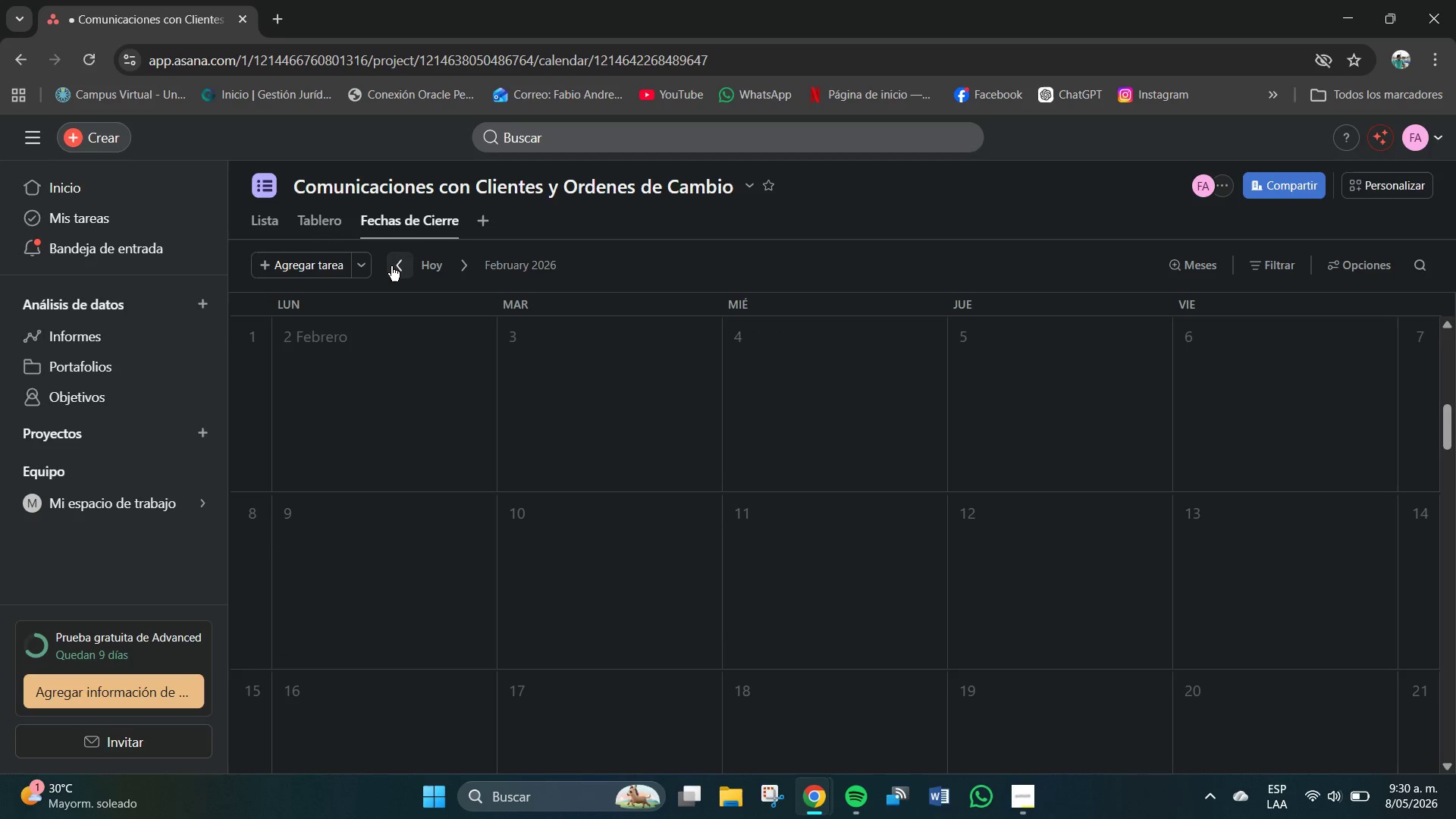 
triple_click([391, 266])
 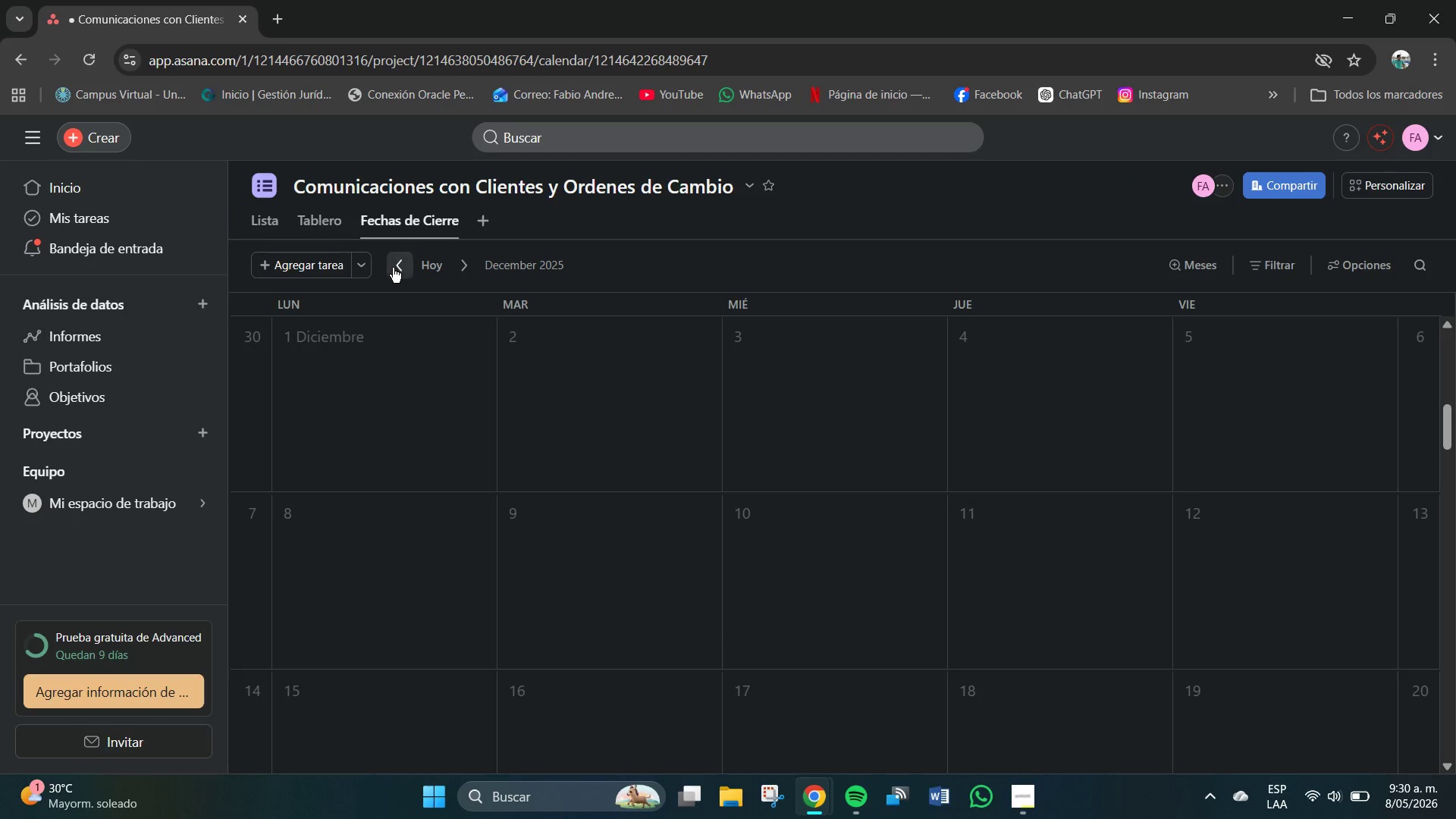 
triple_click([393, 268])
 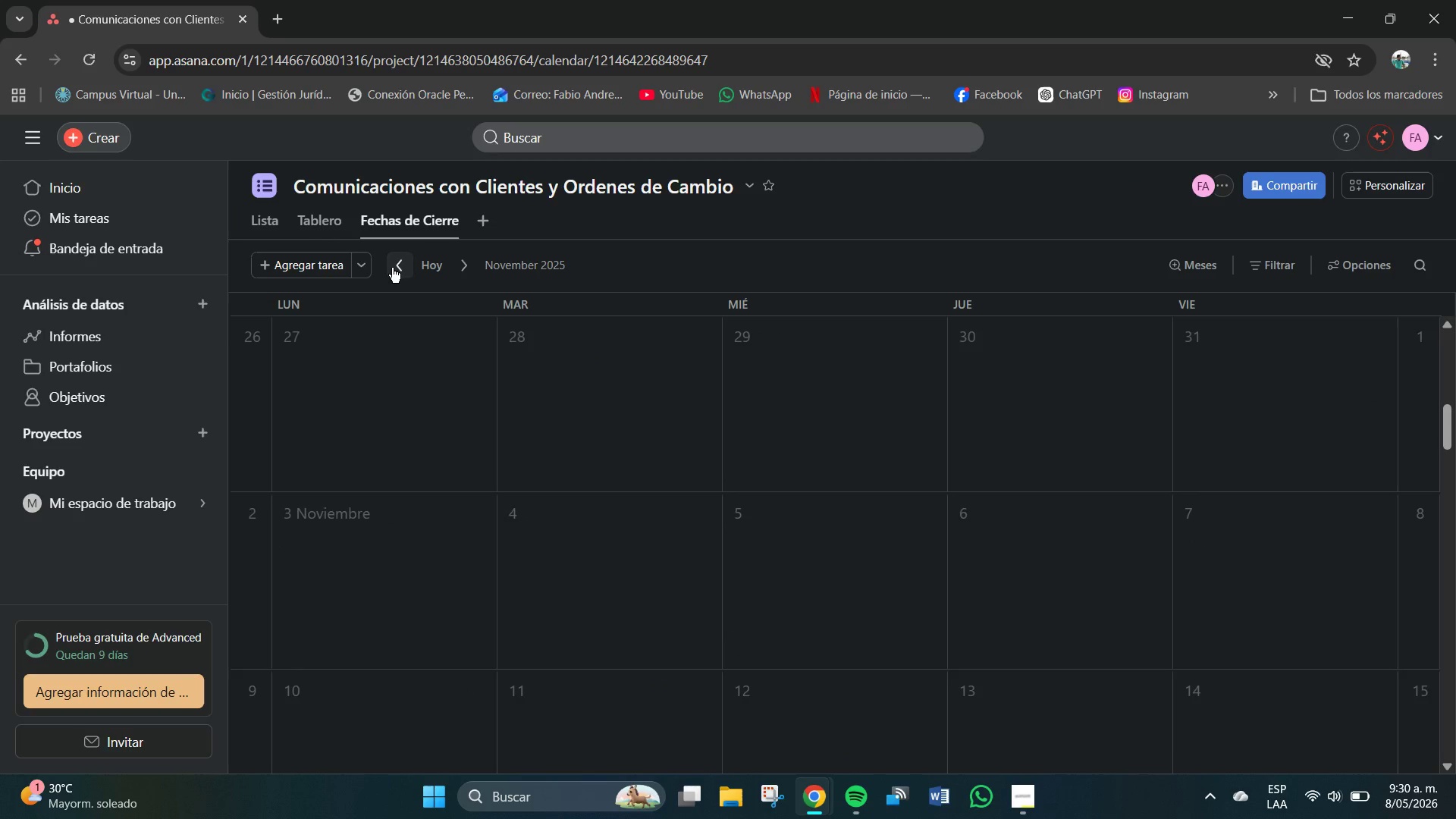 
triple_click([392, 268])
 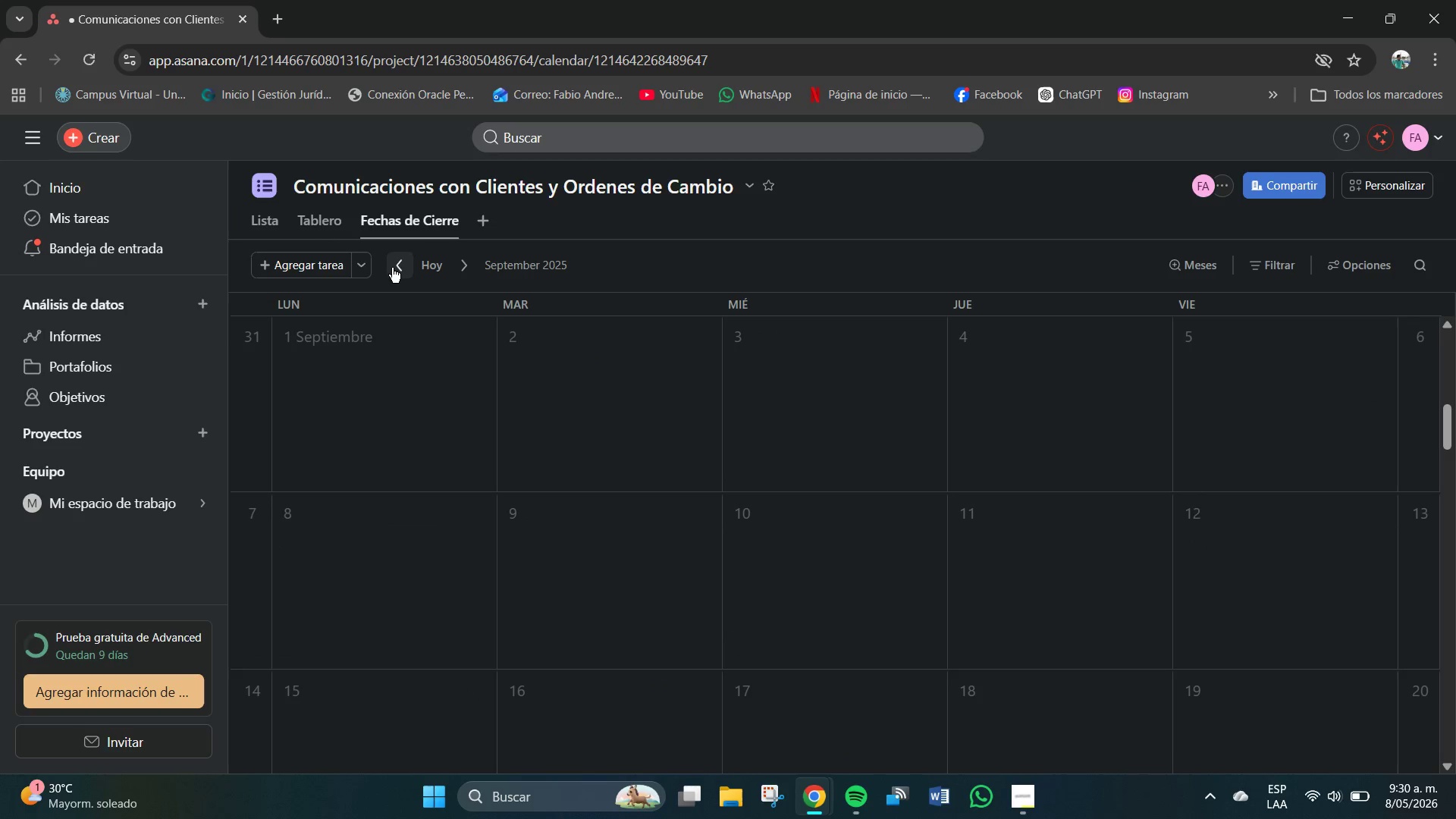 
triple_click([392, 268])
 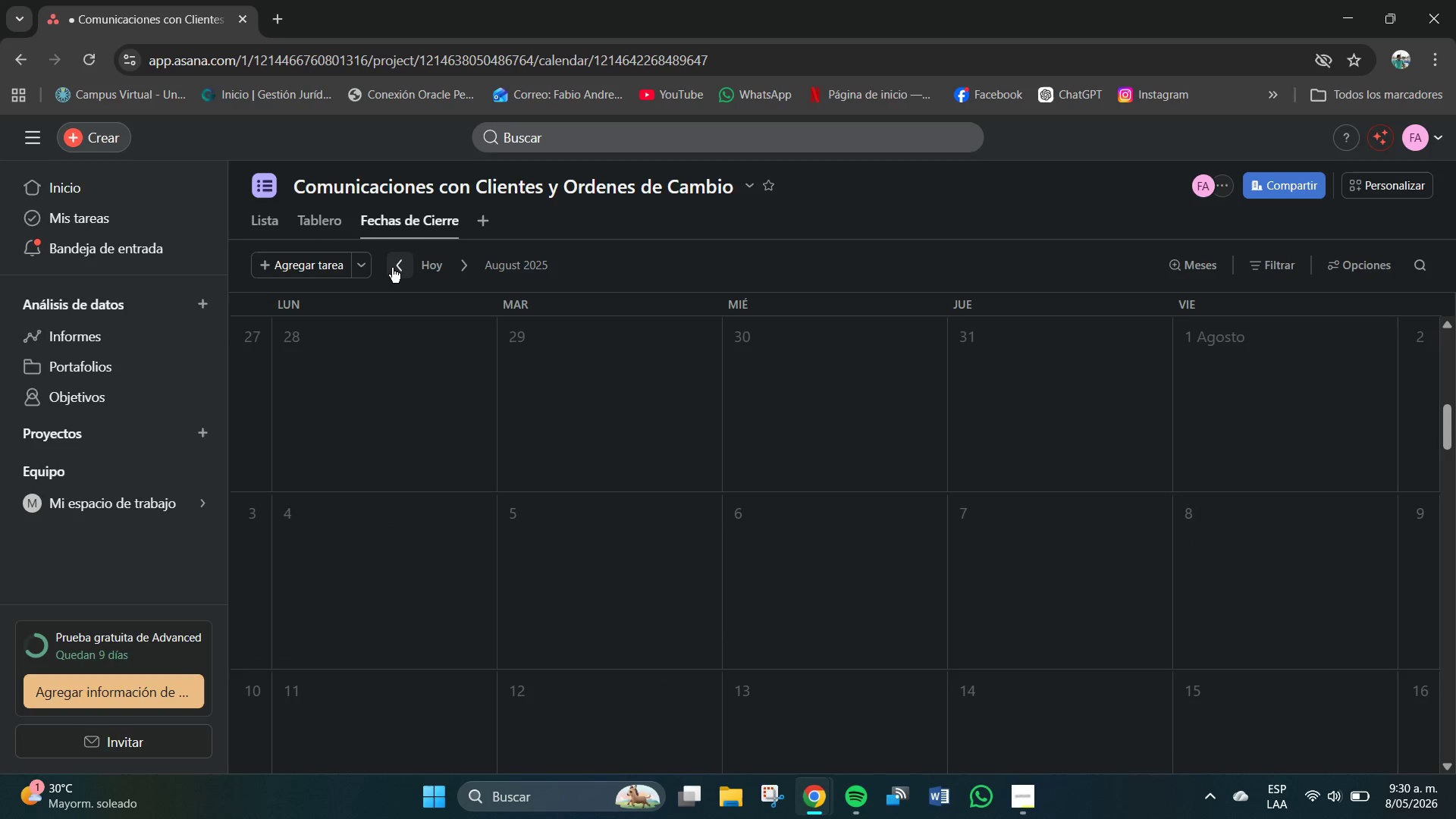 
triple_click([392, 268])
 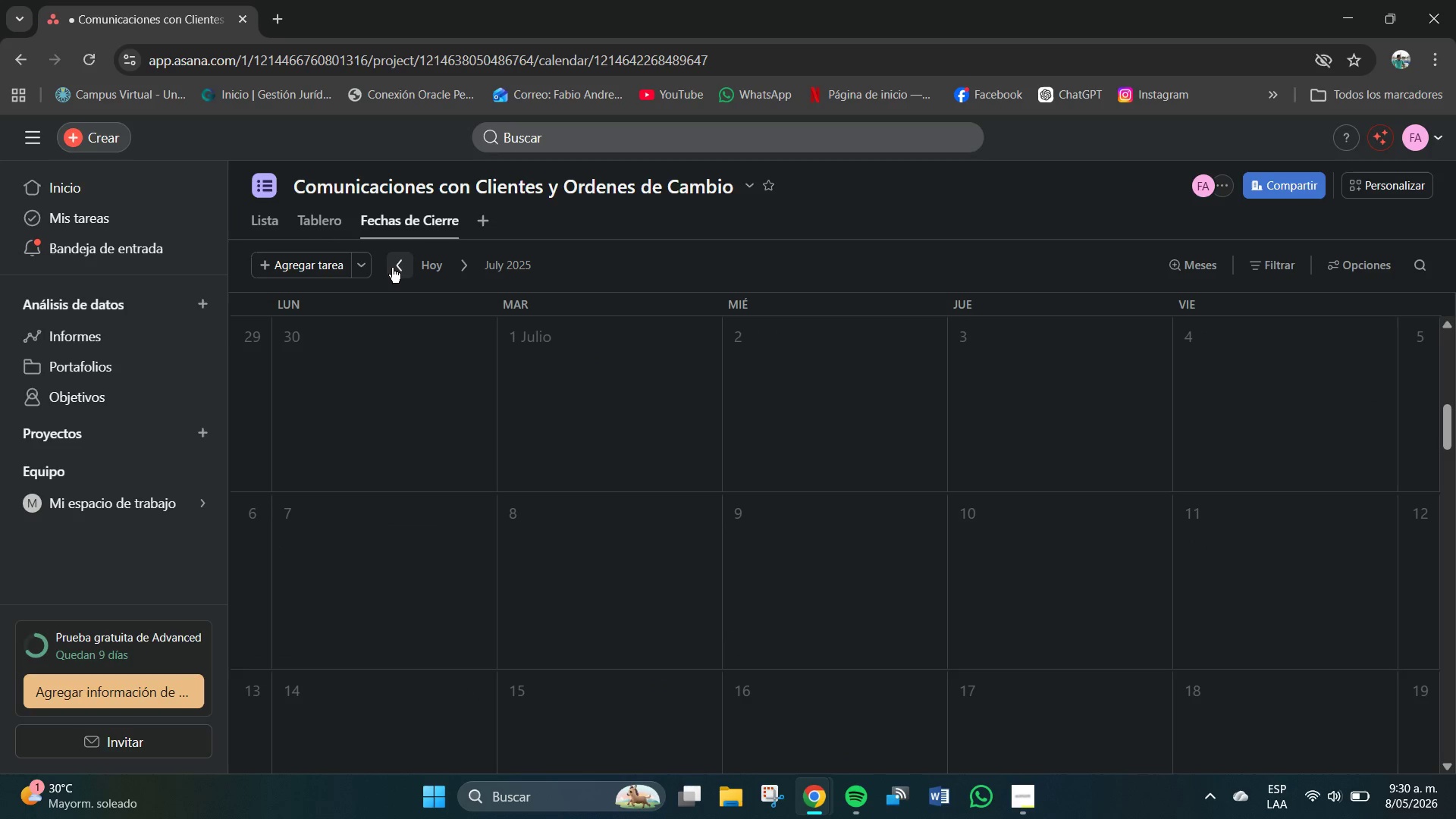 
triple_click([392, 268])
 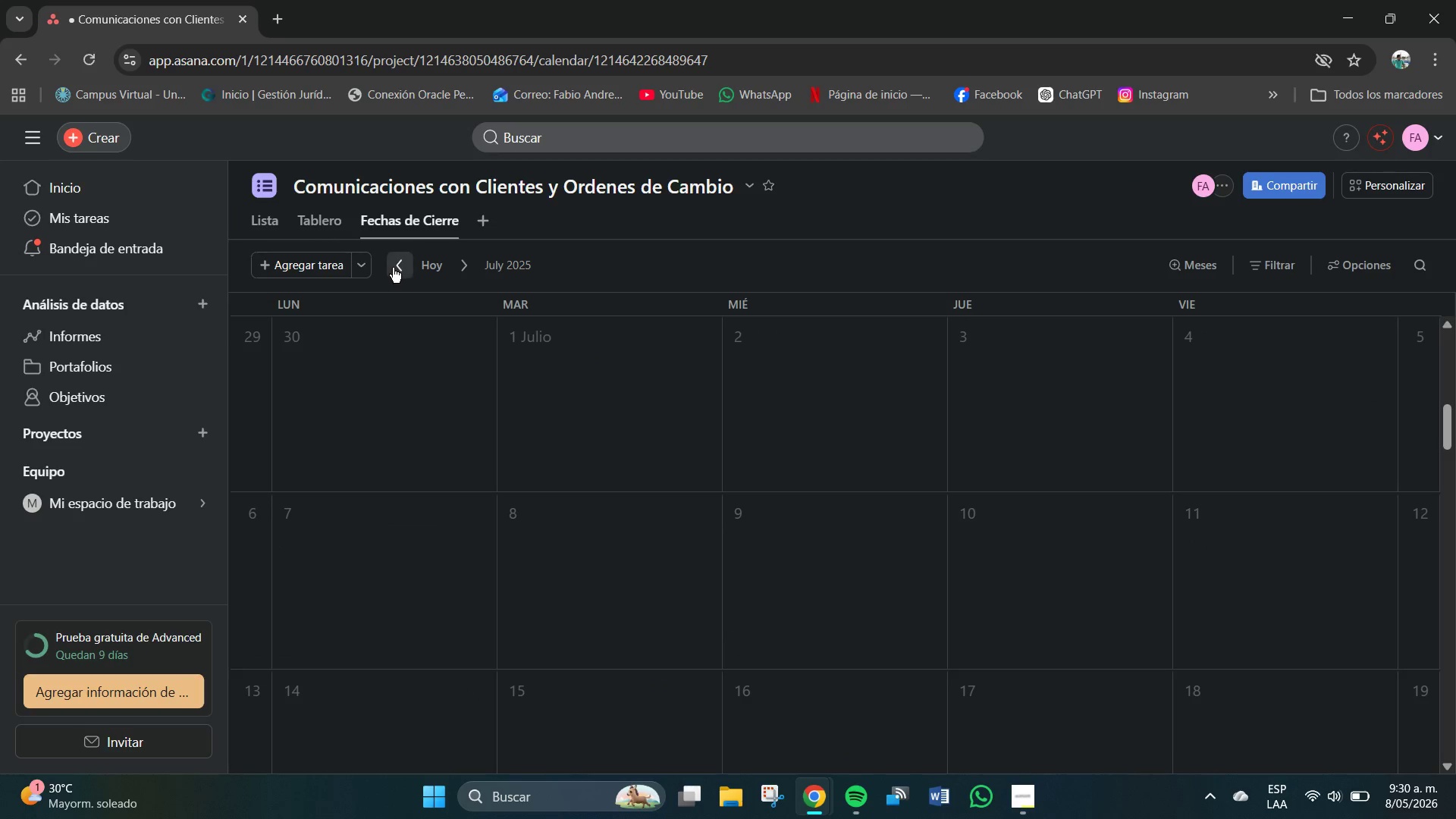 
triple_click([393, 268])
 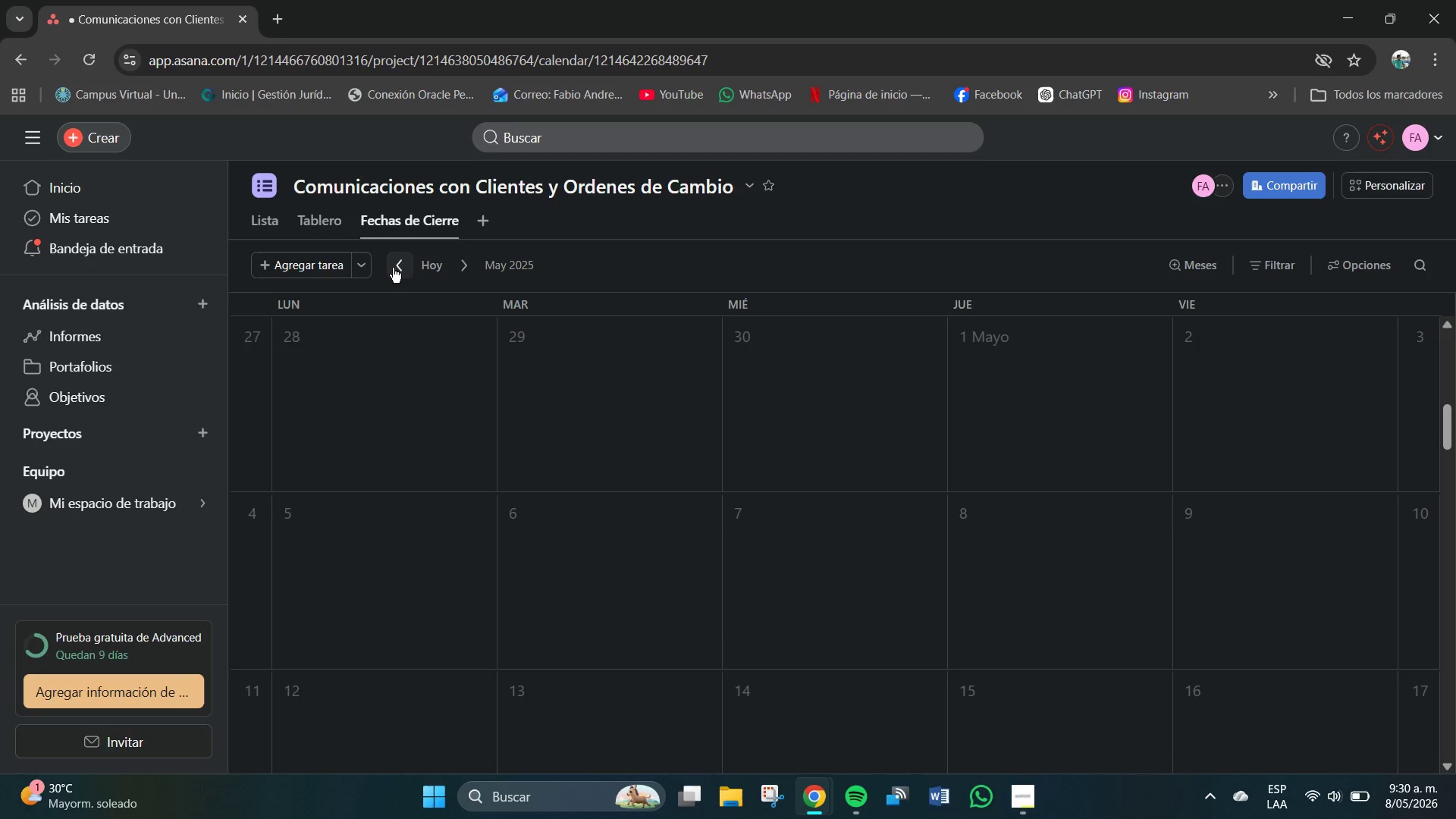 
triple_click([393, 268])
 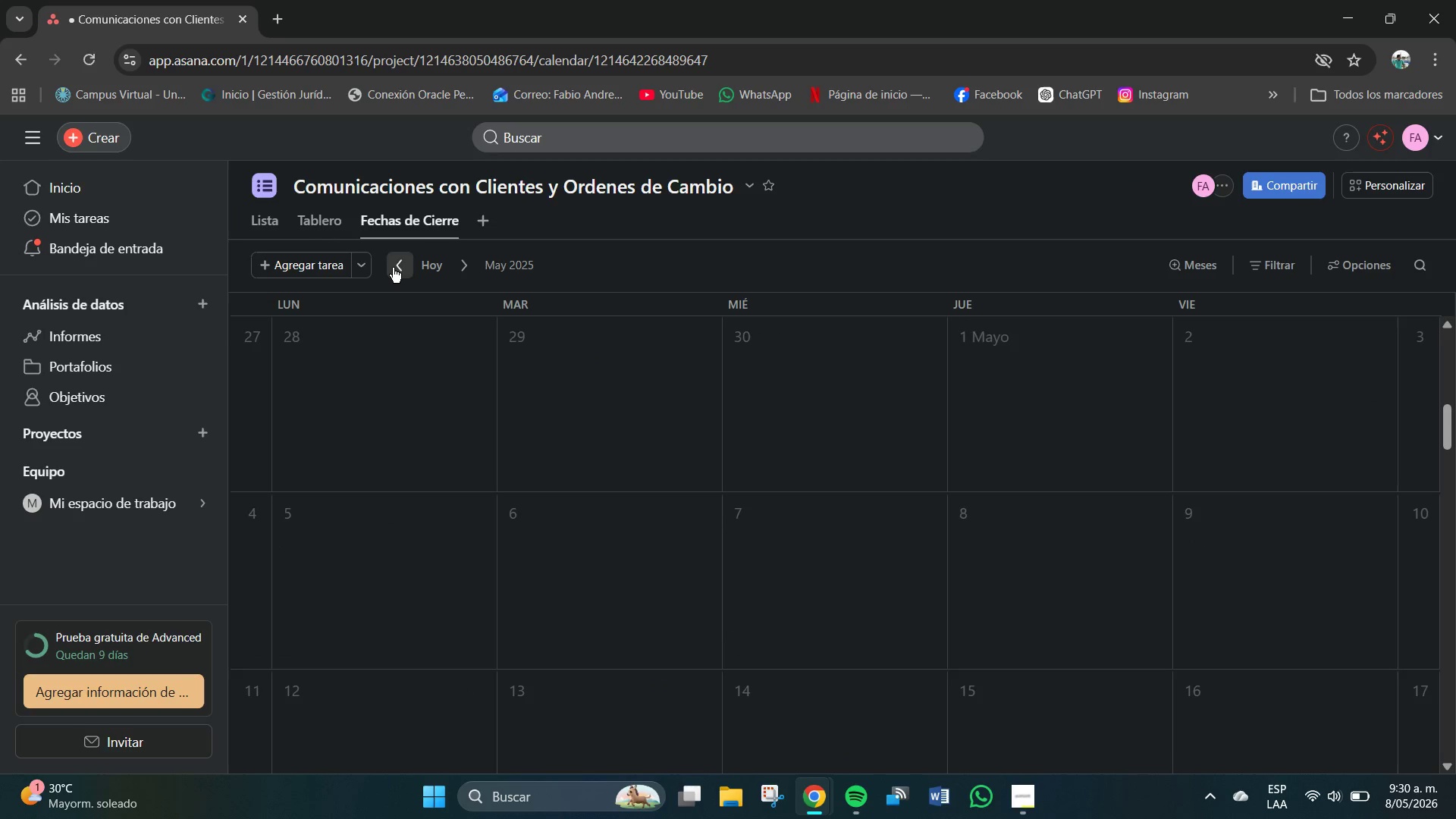 
triple_click([393, 268])
 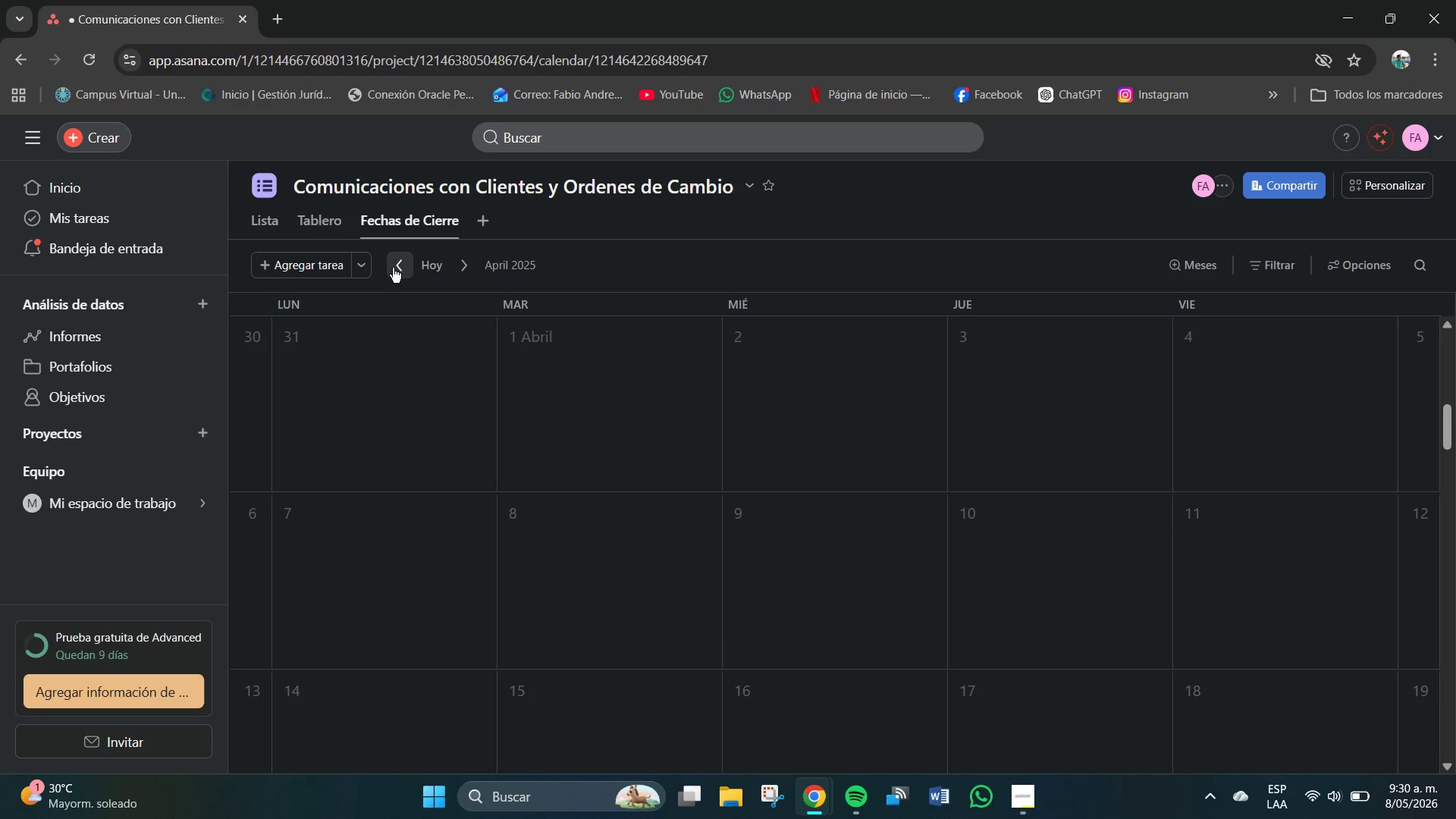 
triple_click([393, 268])
 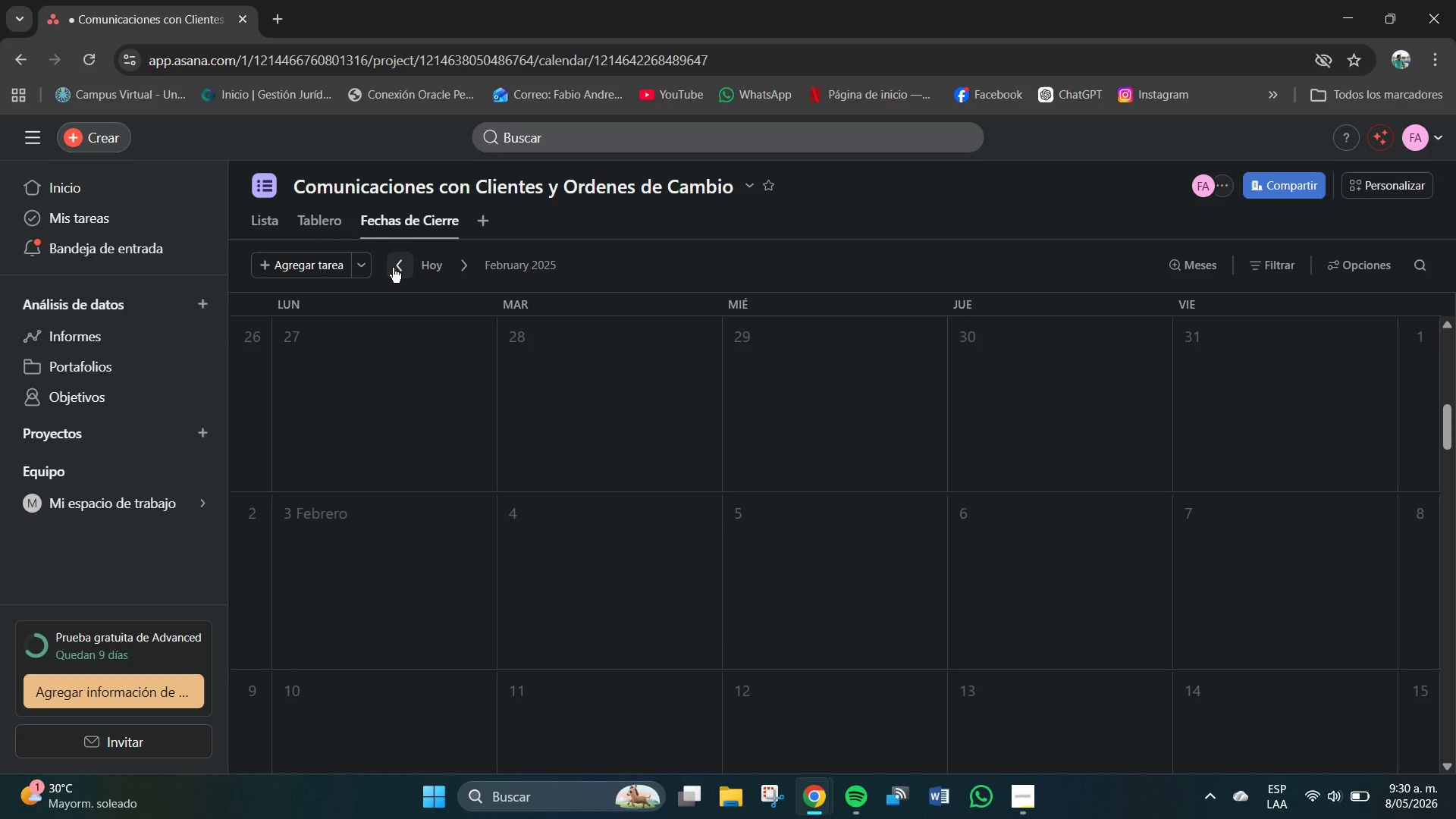 
triple_click([393, 268])
 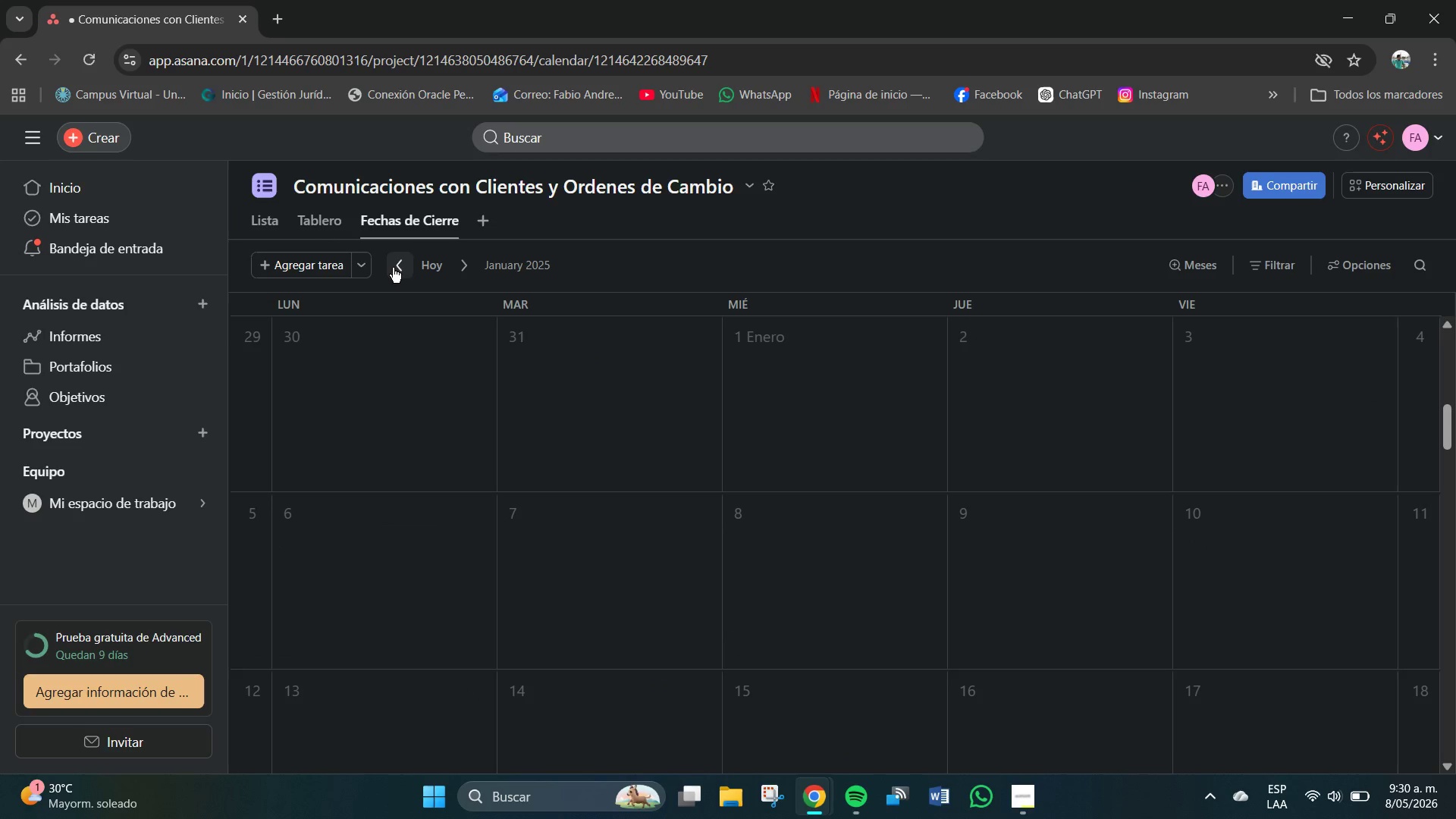 
triple_click([393, 268])
 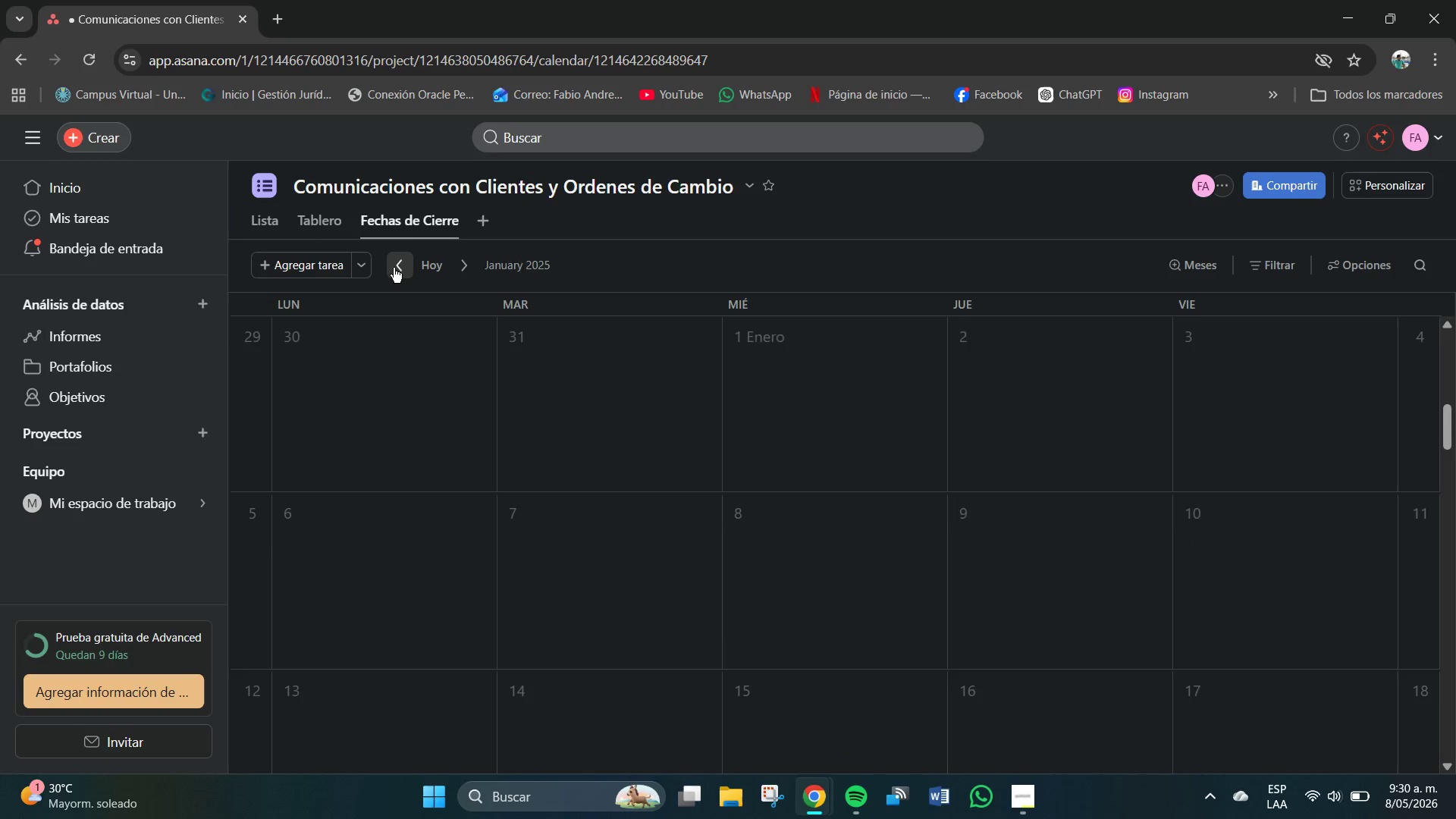 
triple_click([394, 268])
 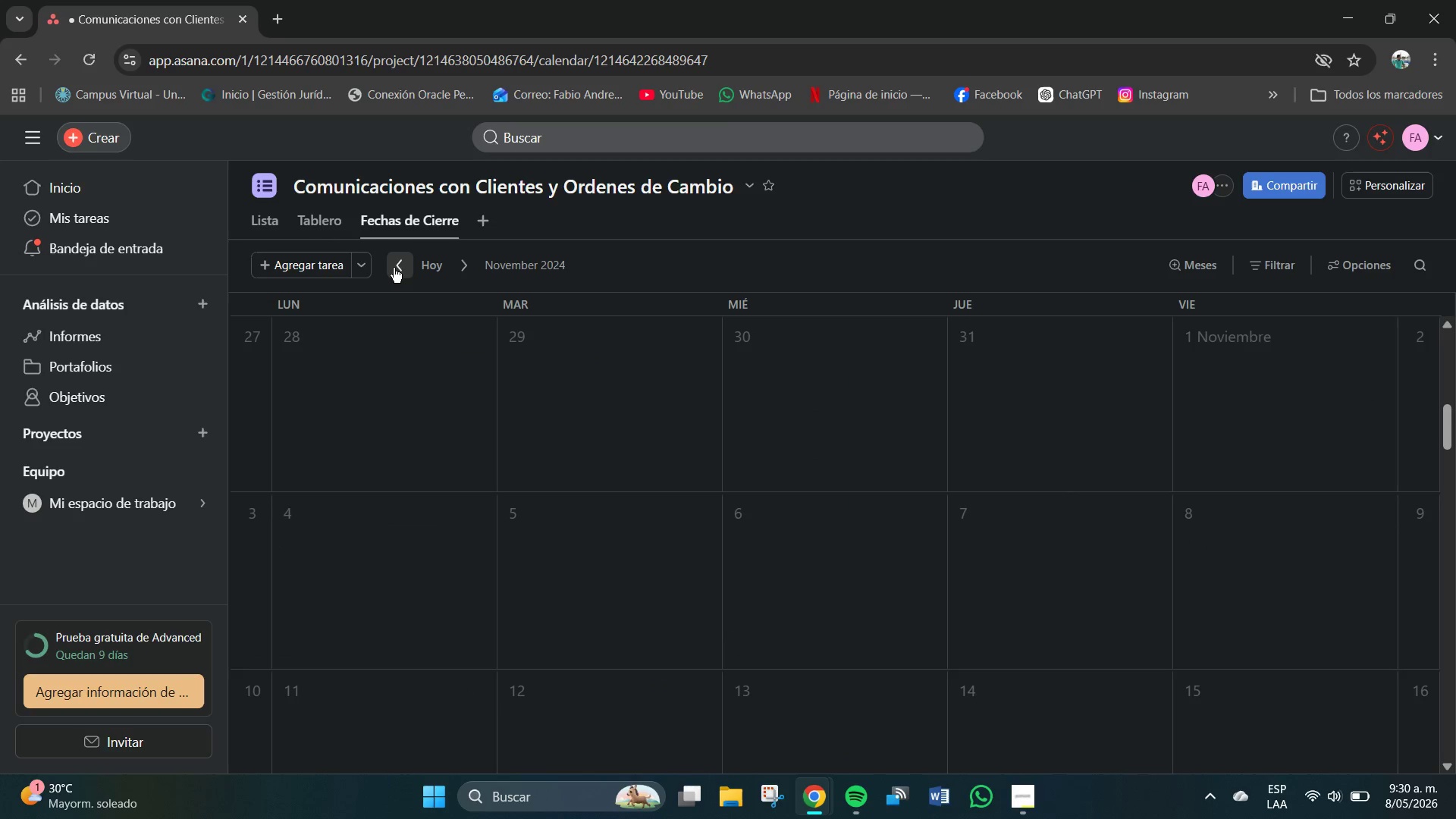 
triple_click([394, 268])
 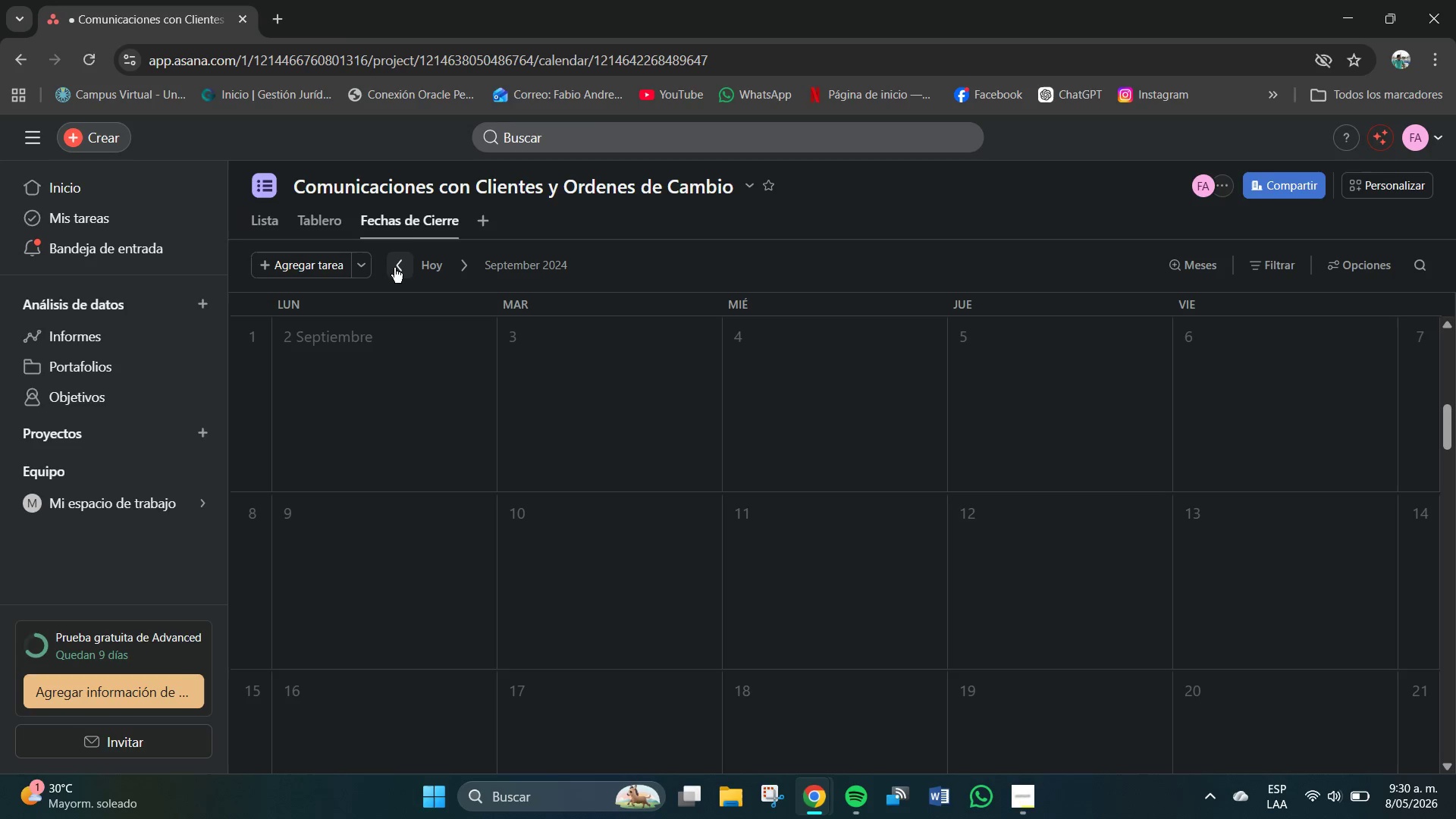 
triple_click([394, 268])
 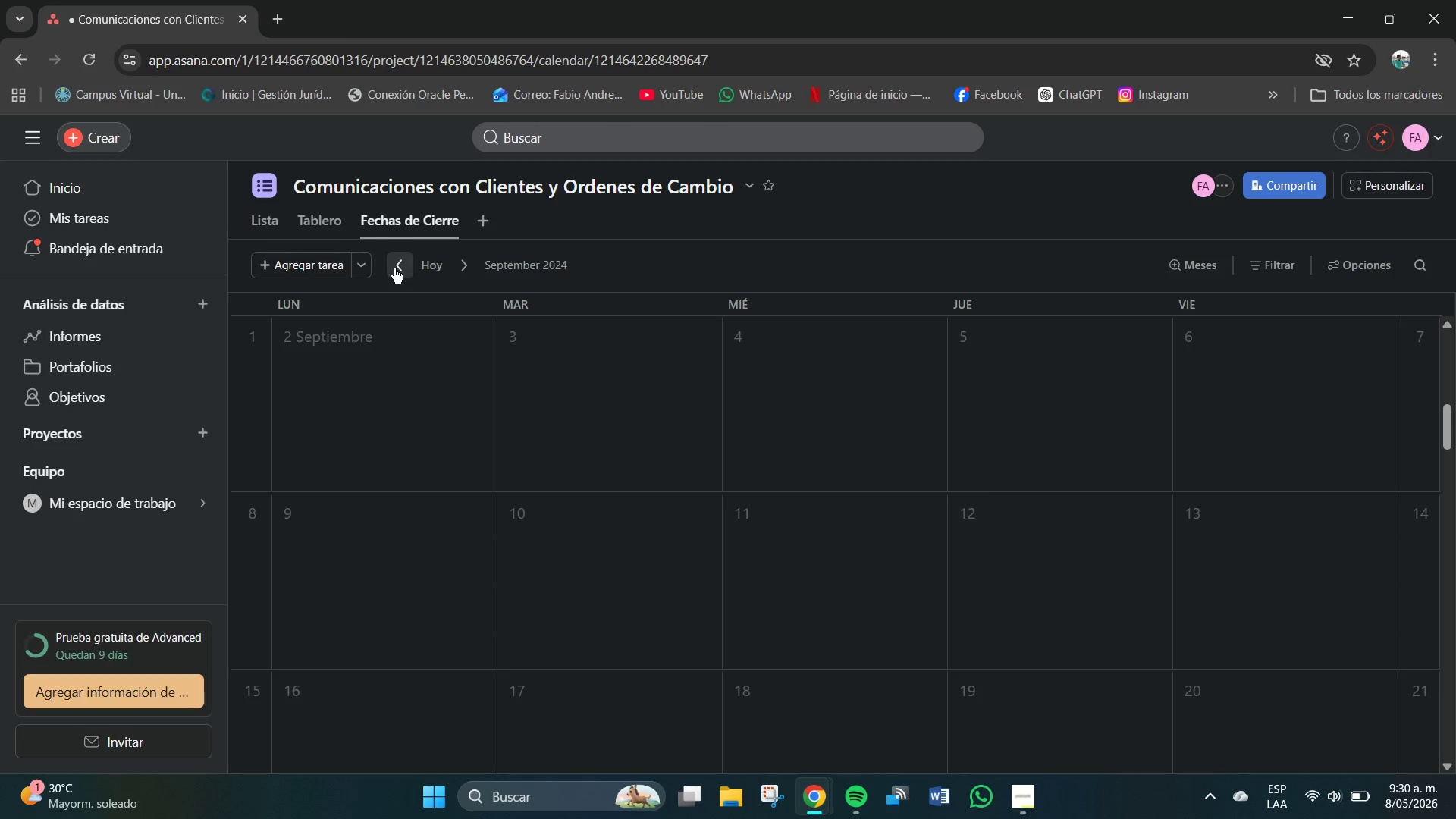 
triple_click([394, 268])
 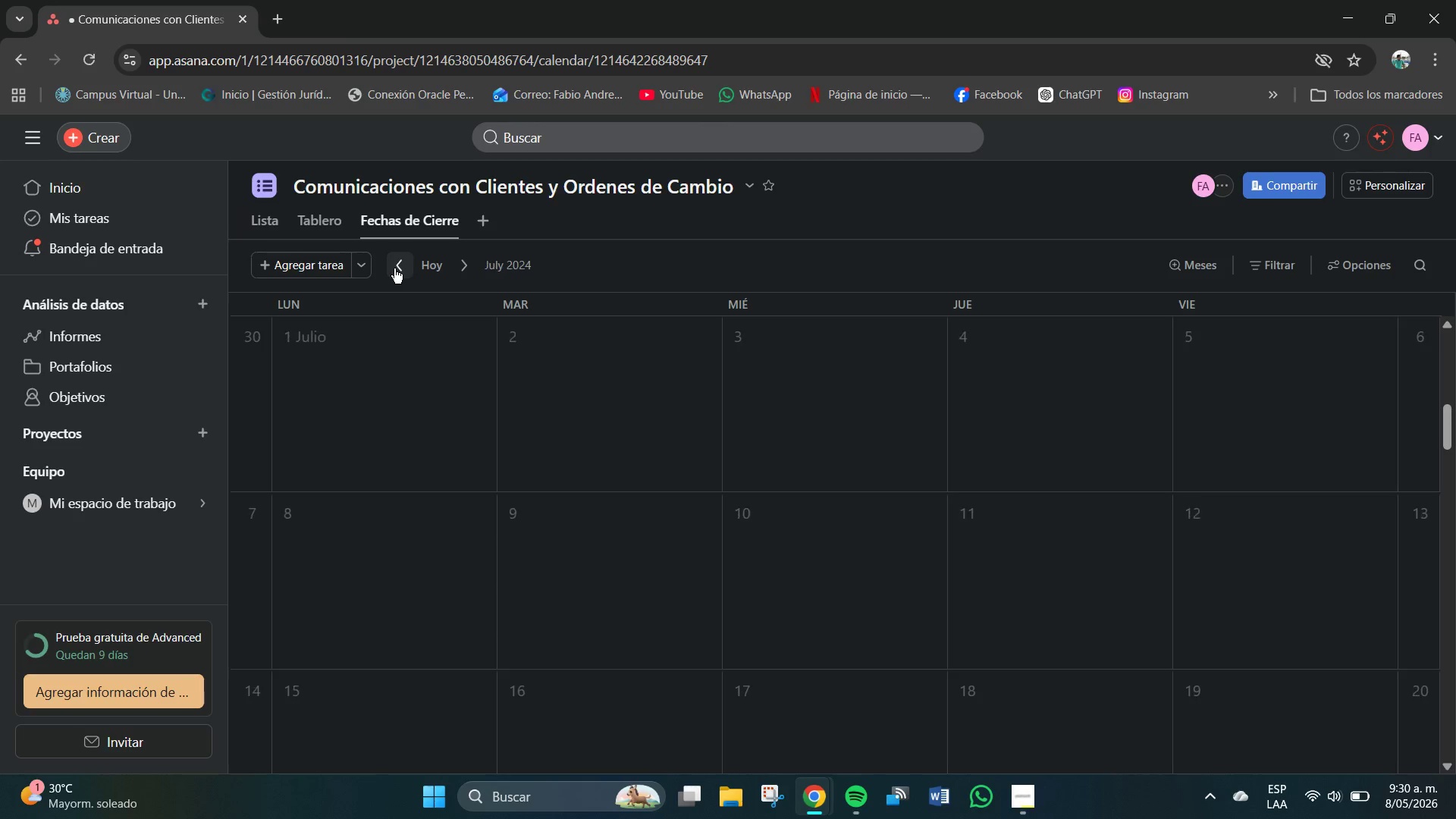 
triple_click([394, 268])
 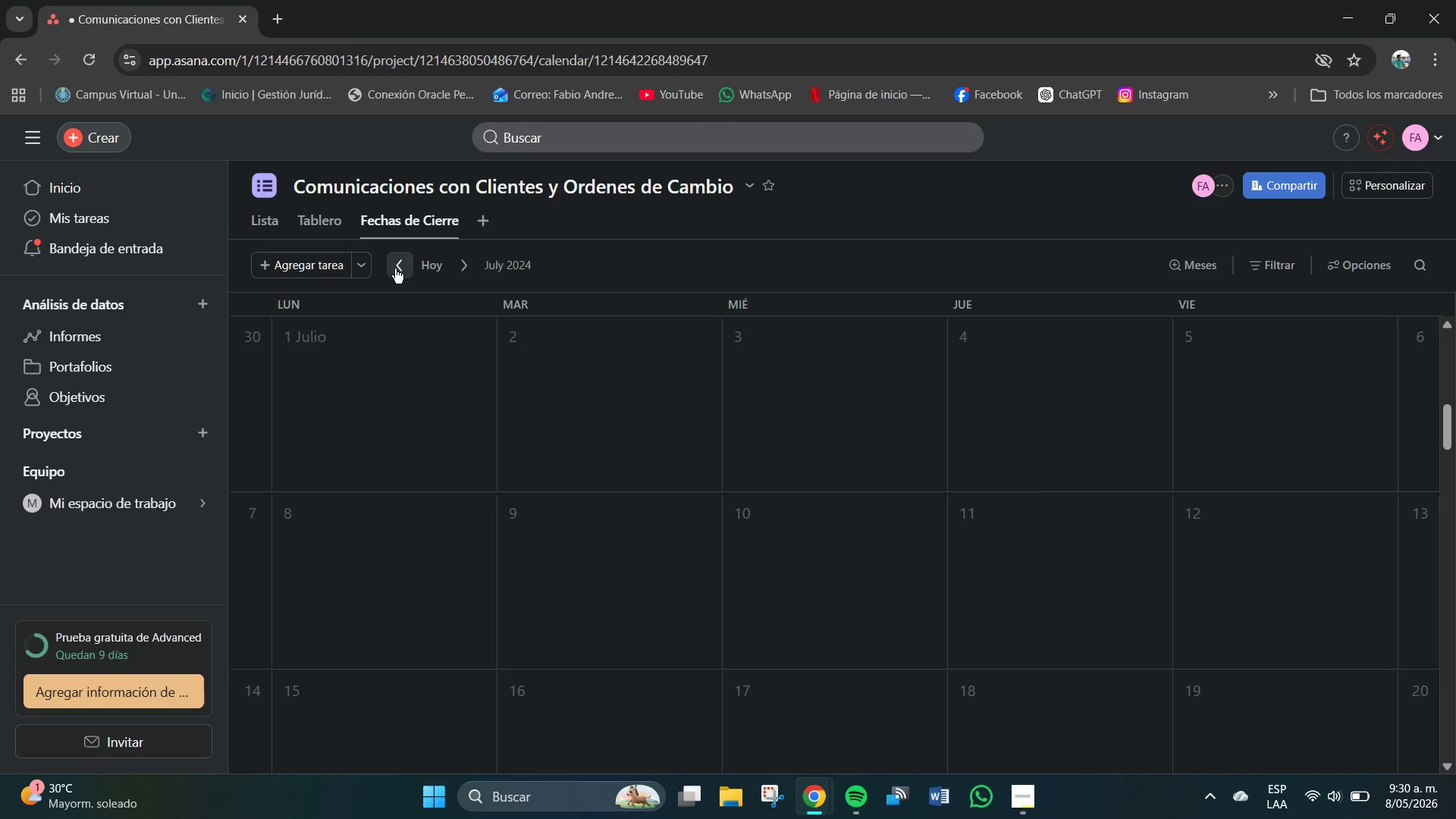 
triple_click([395, 268])
 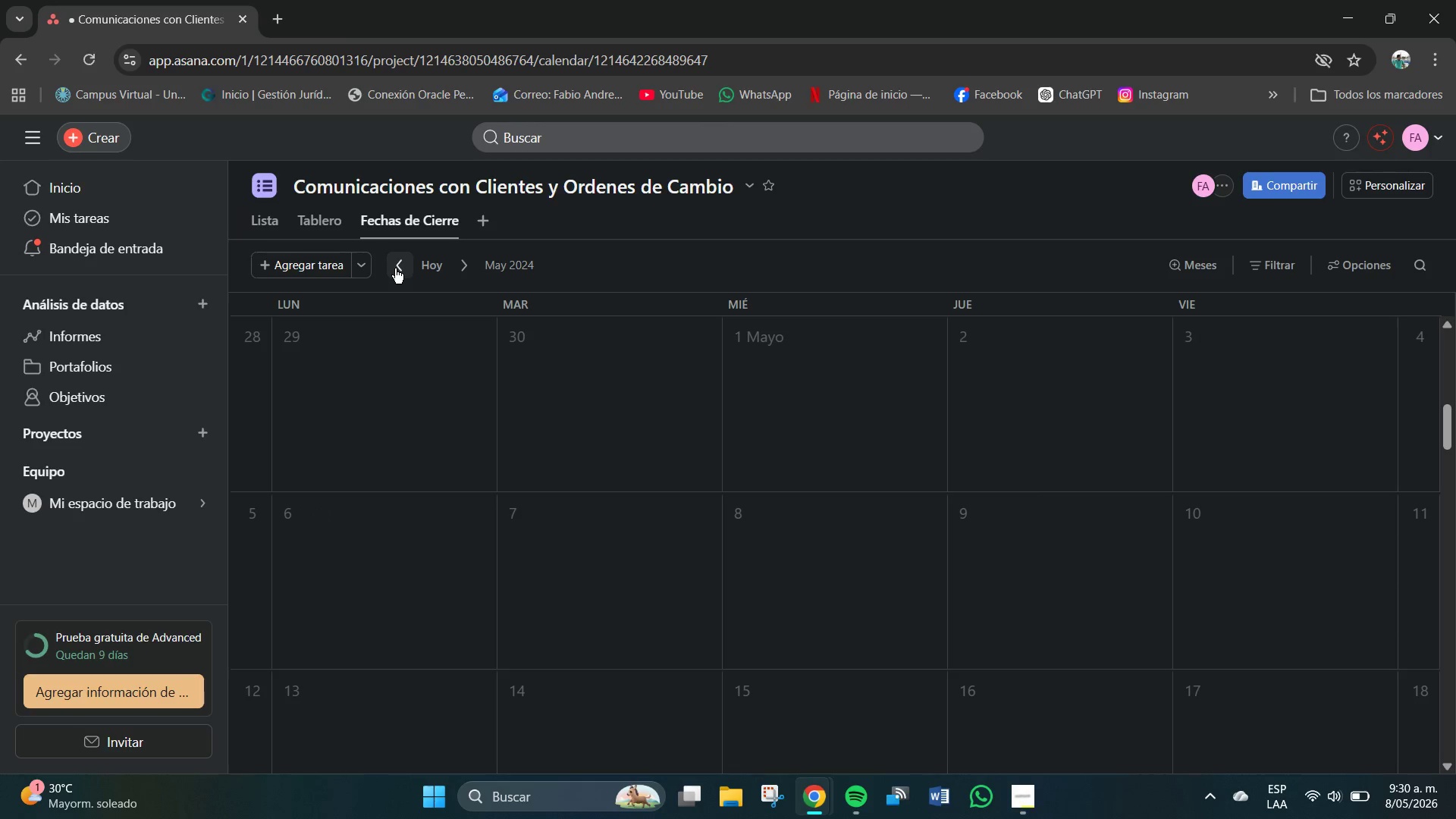 
triple_click([395, 268])
 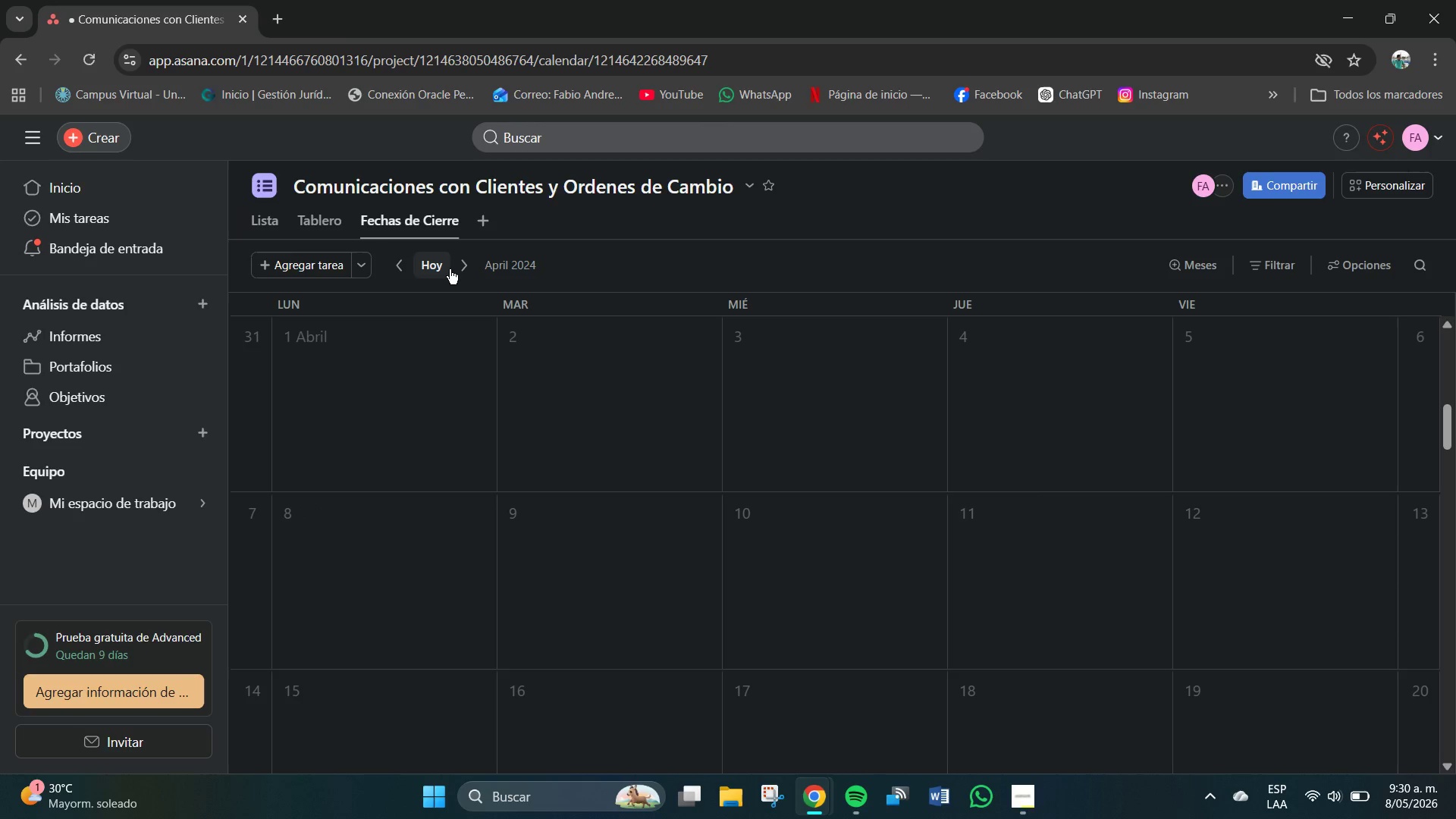 
left_click_drag(start_coordinate=[457, 269], to_coordinate=[462, 269])
 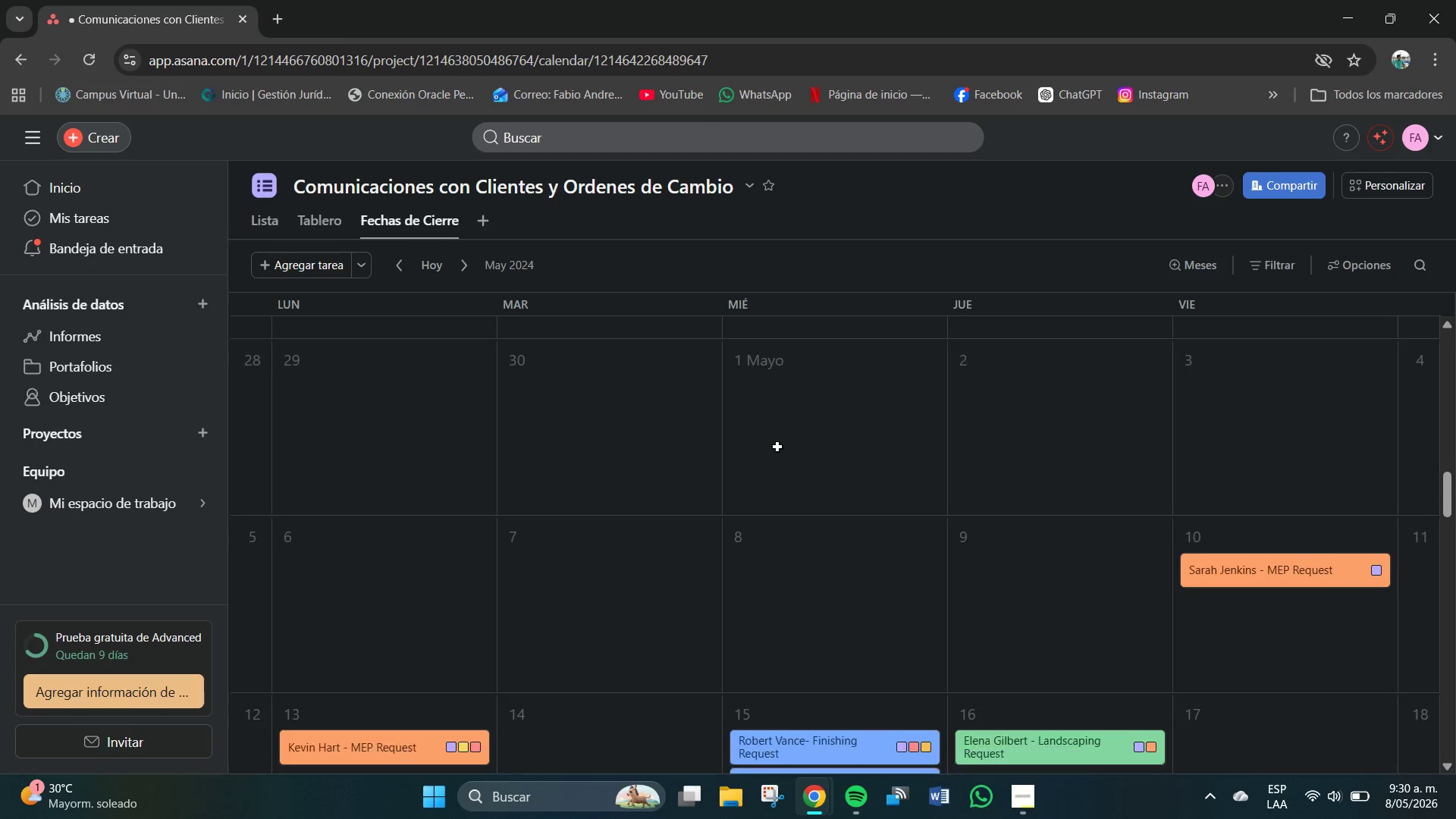 
scroll: coordinate [758, 451], scroll_direction: down, amount: 5.0
 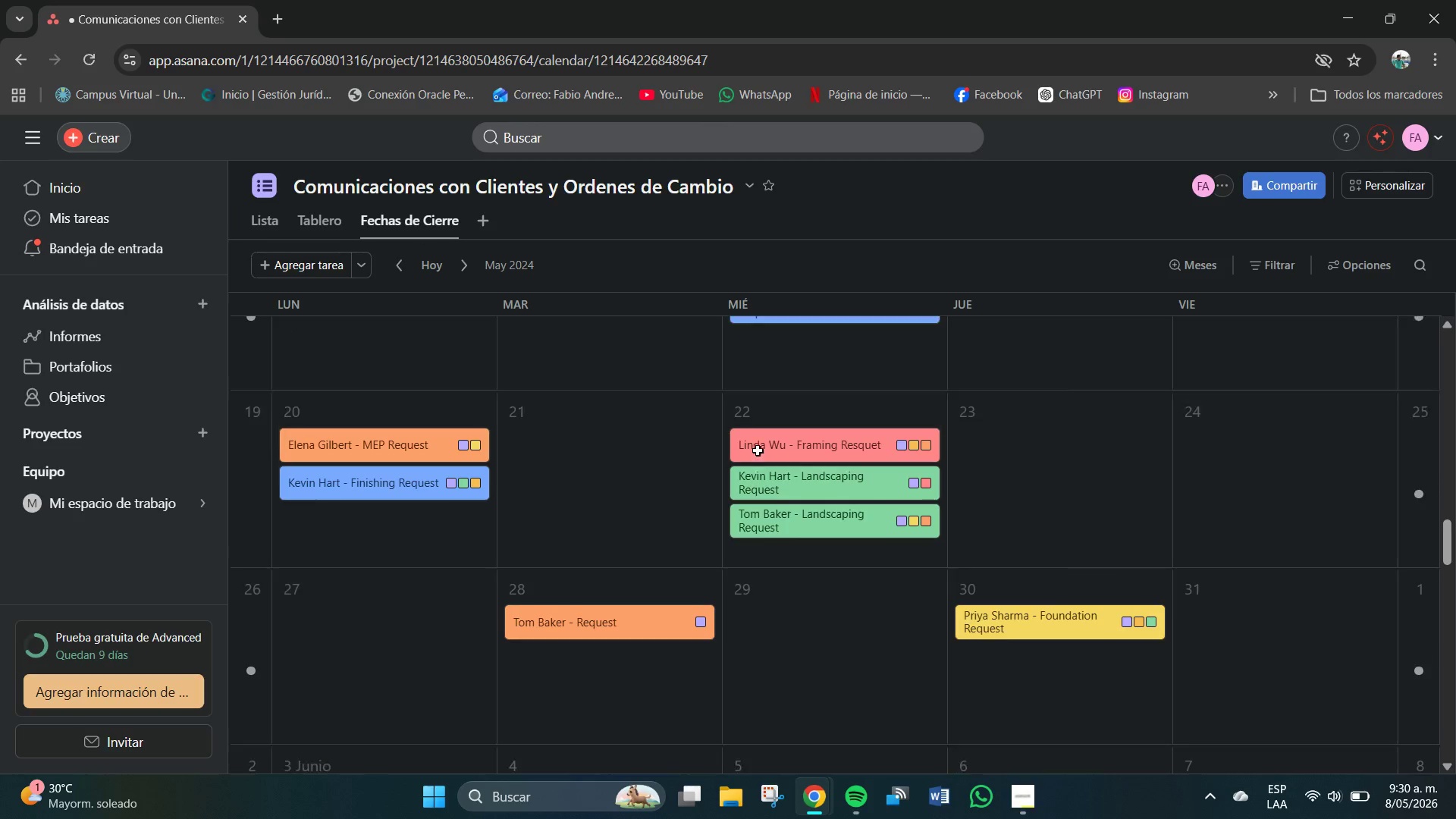 
scroll: coordinate [758, 450], scroll_direction: up, amount: 1.0
 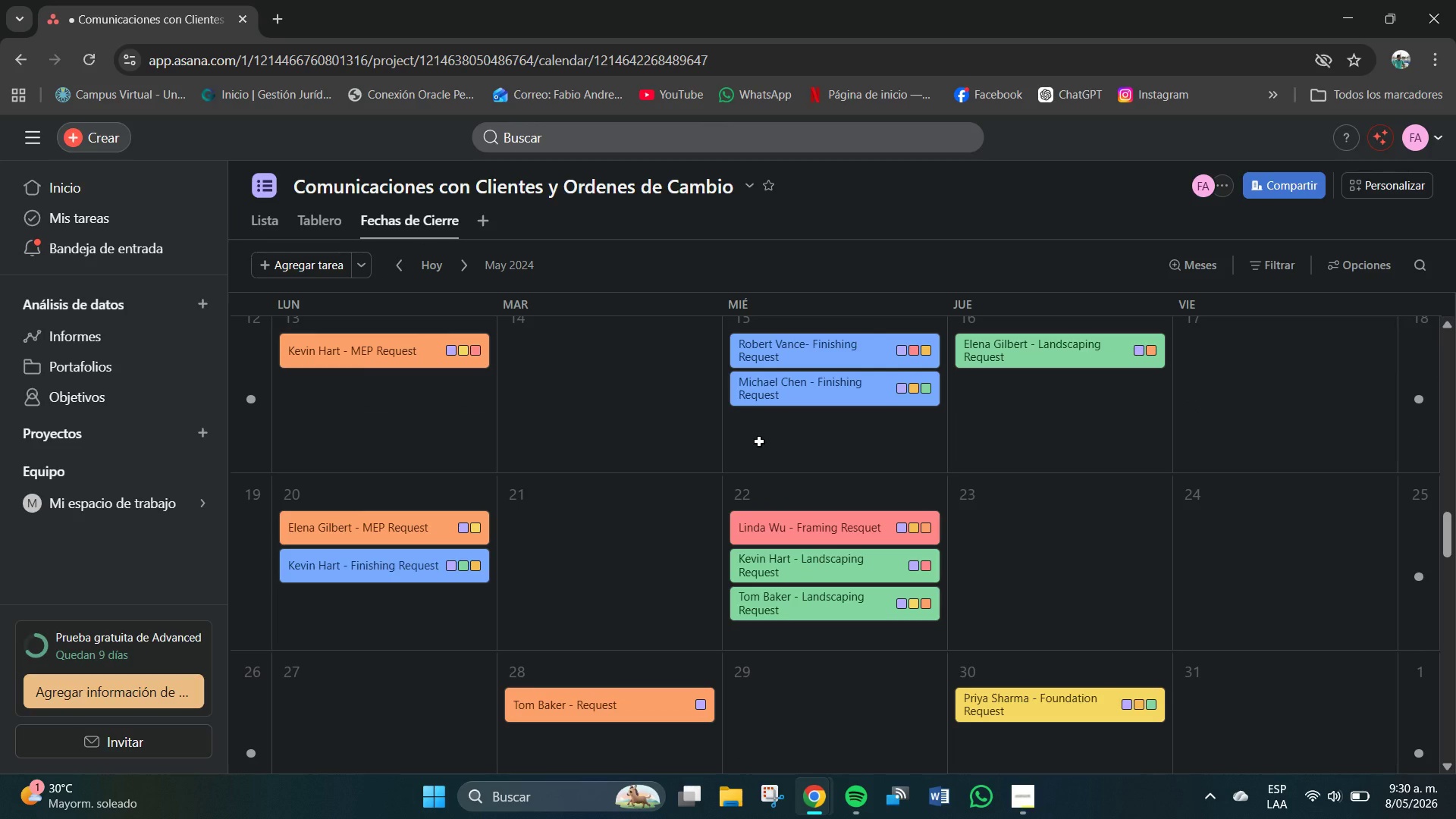 
wait(8.8)
 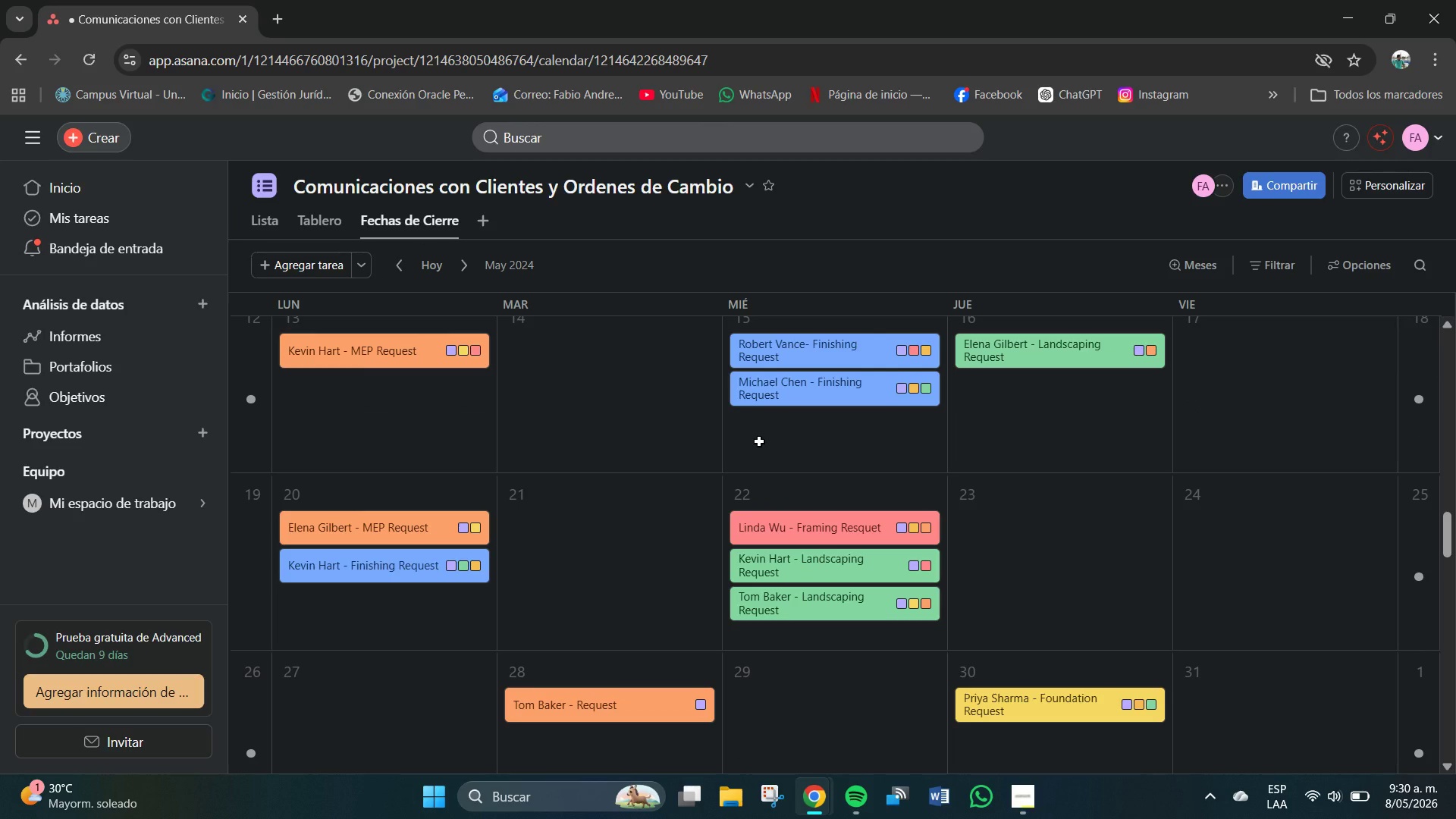 
scroll: coordinate [529, 488], scroll_direction: down, amount: 5.0
 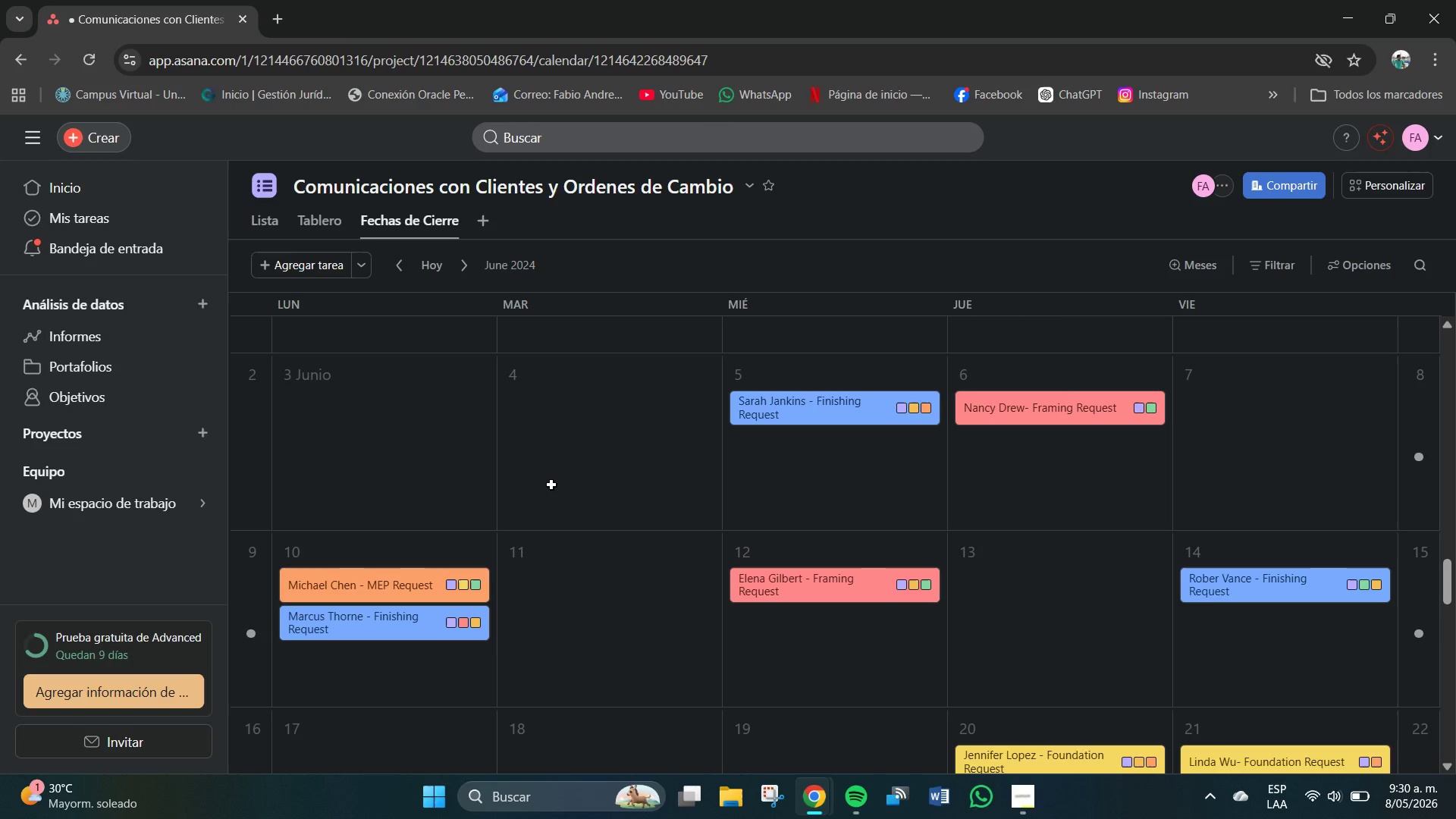 
wait(14.26)
 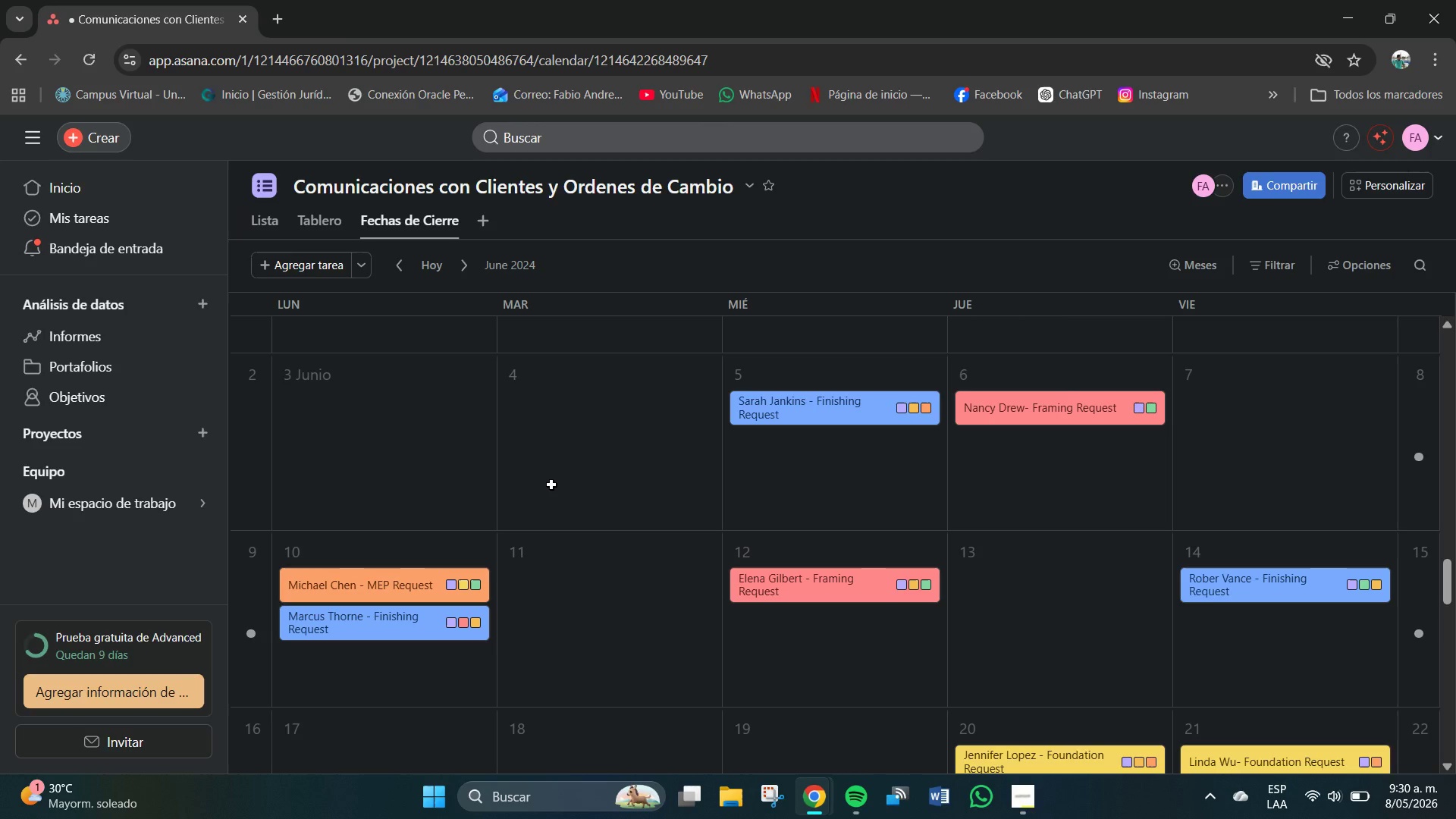 
scroll: coordinate [628, 557], scroll_direction: down, amount: 3.0
 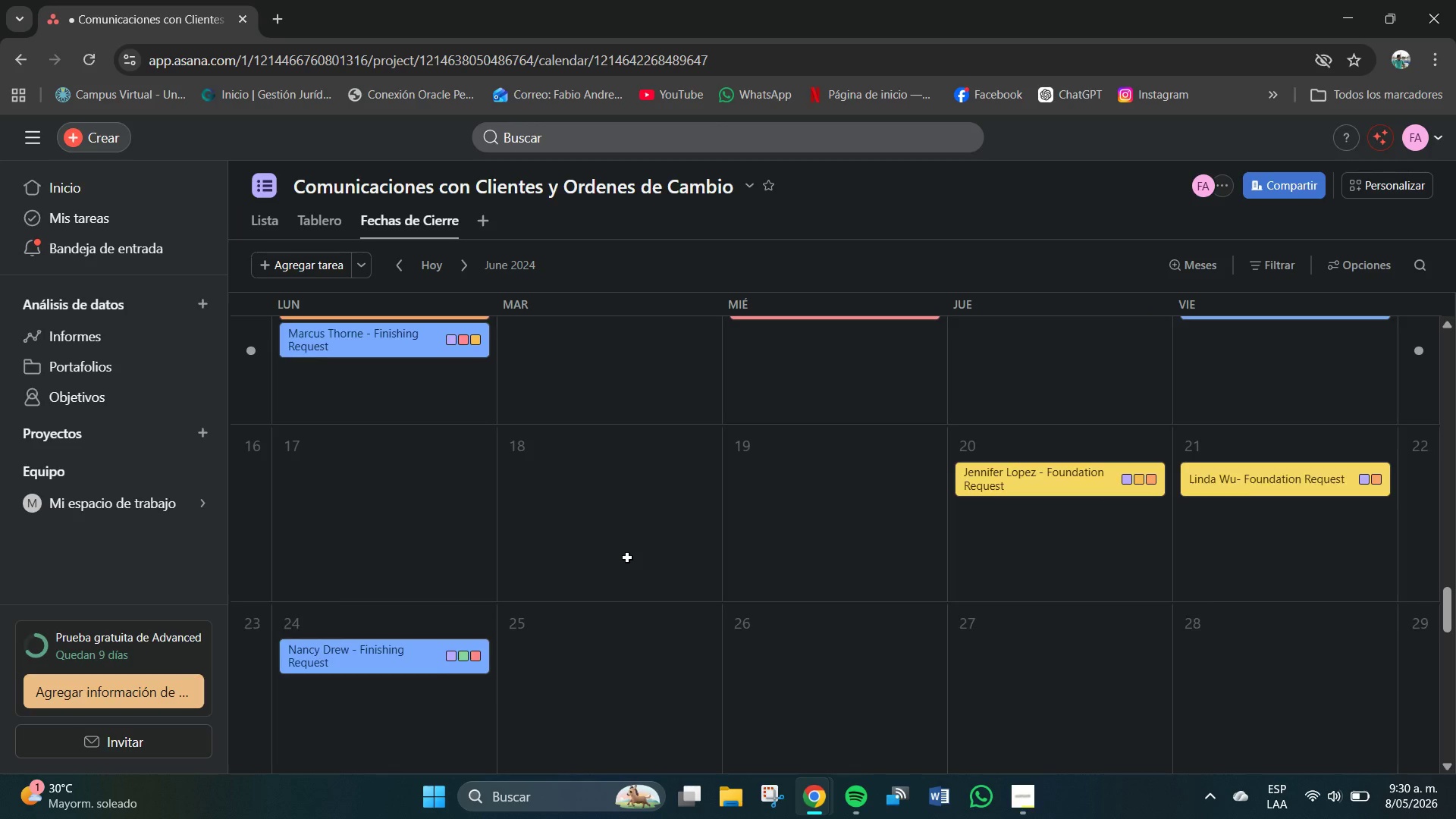 
scroll: coordinate [627, 557], scroll_direction: up, amount: 3.0
 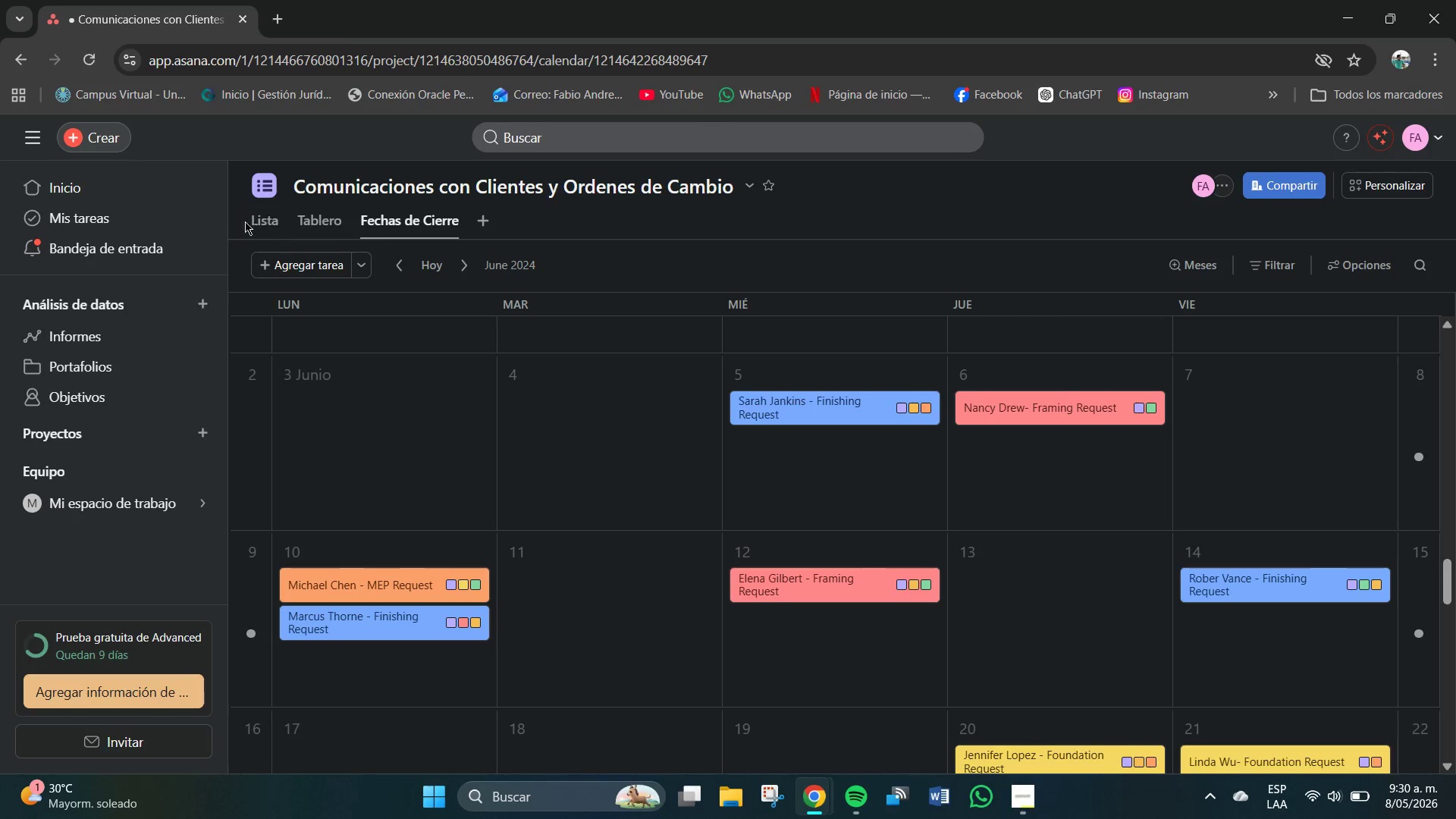 
left_click([292, 226])
 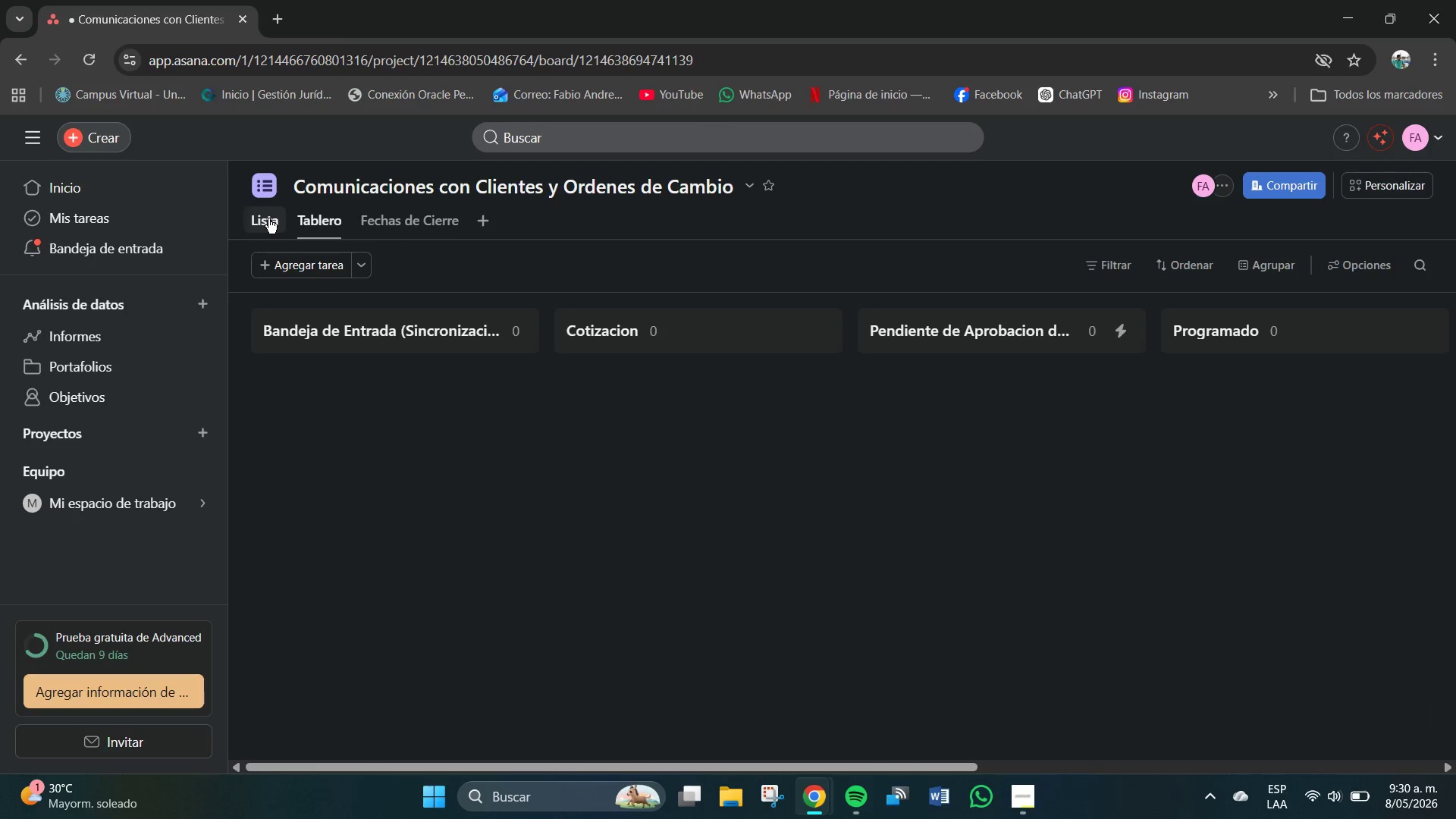 
left_click([268, 218])
 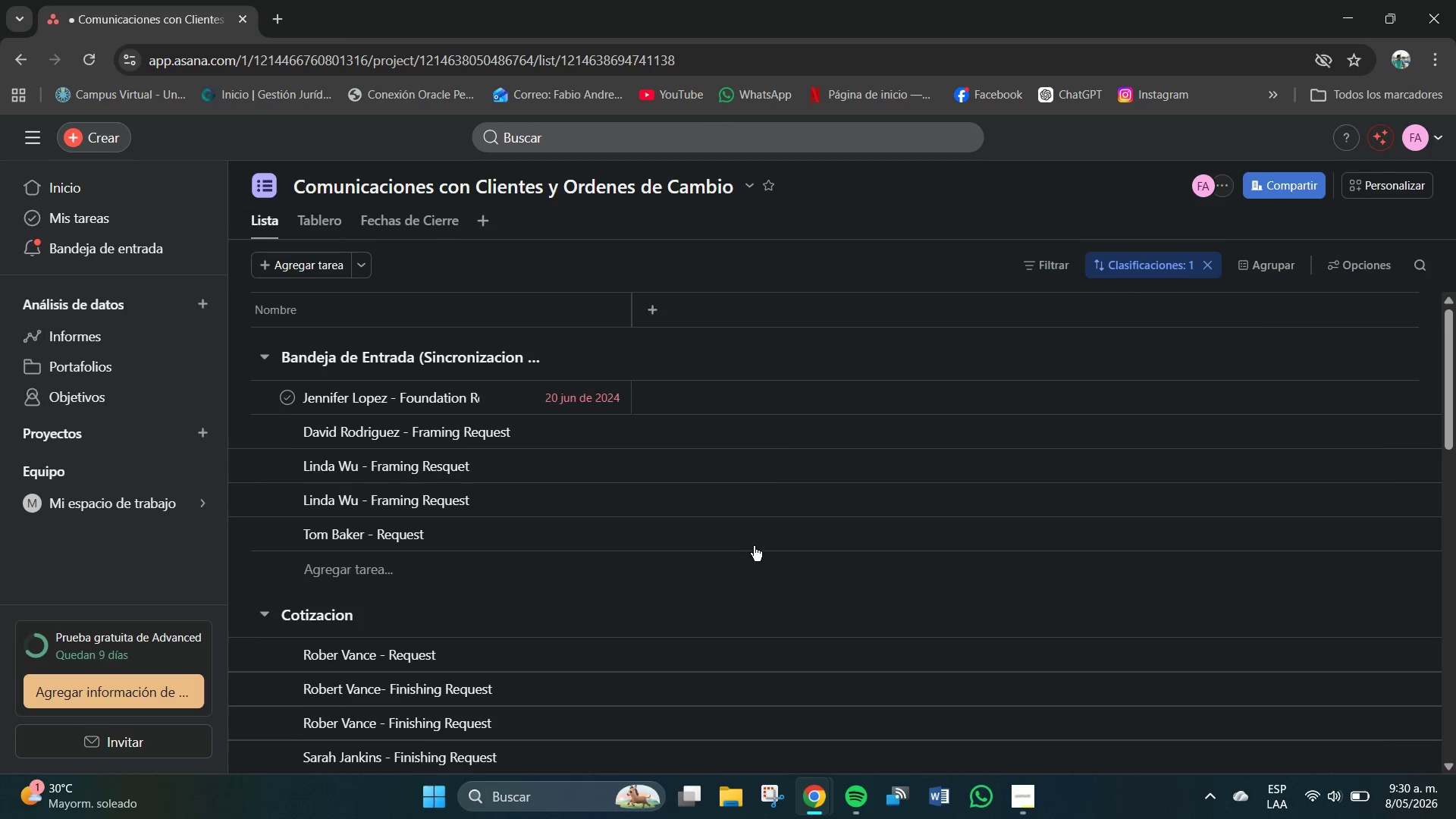 
scroll: coordinate [610, 643], scroll_direction: down, amount: 6.0
 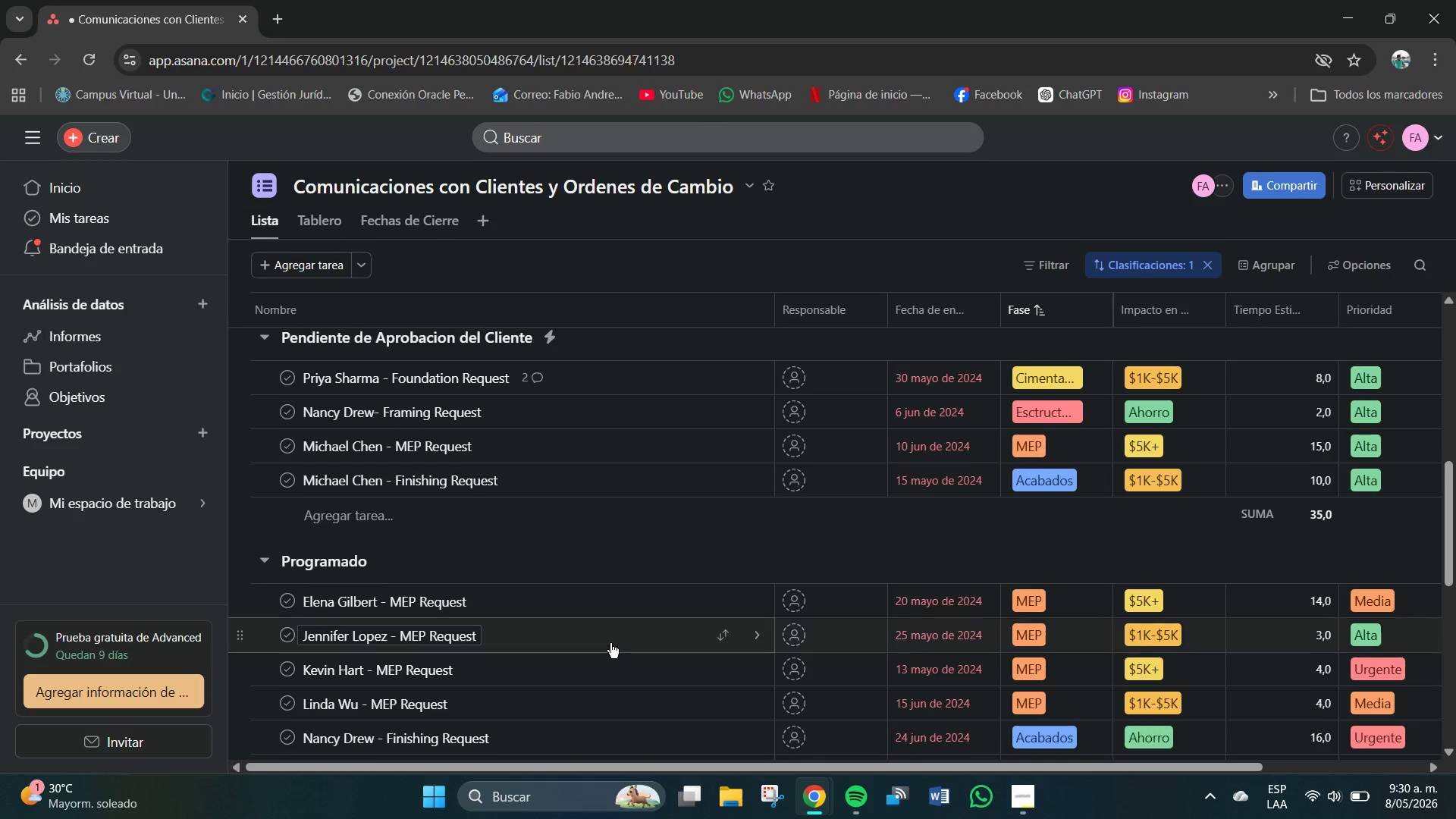 
scroll: coordinate [582, 585], scroll_direction: up, amount: 3.0
 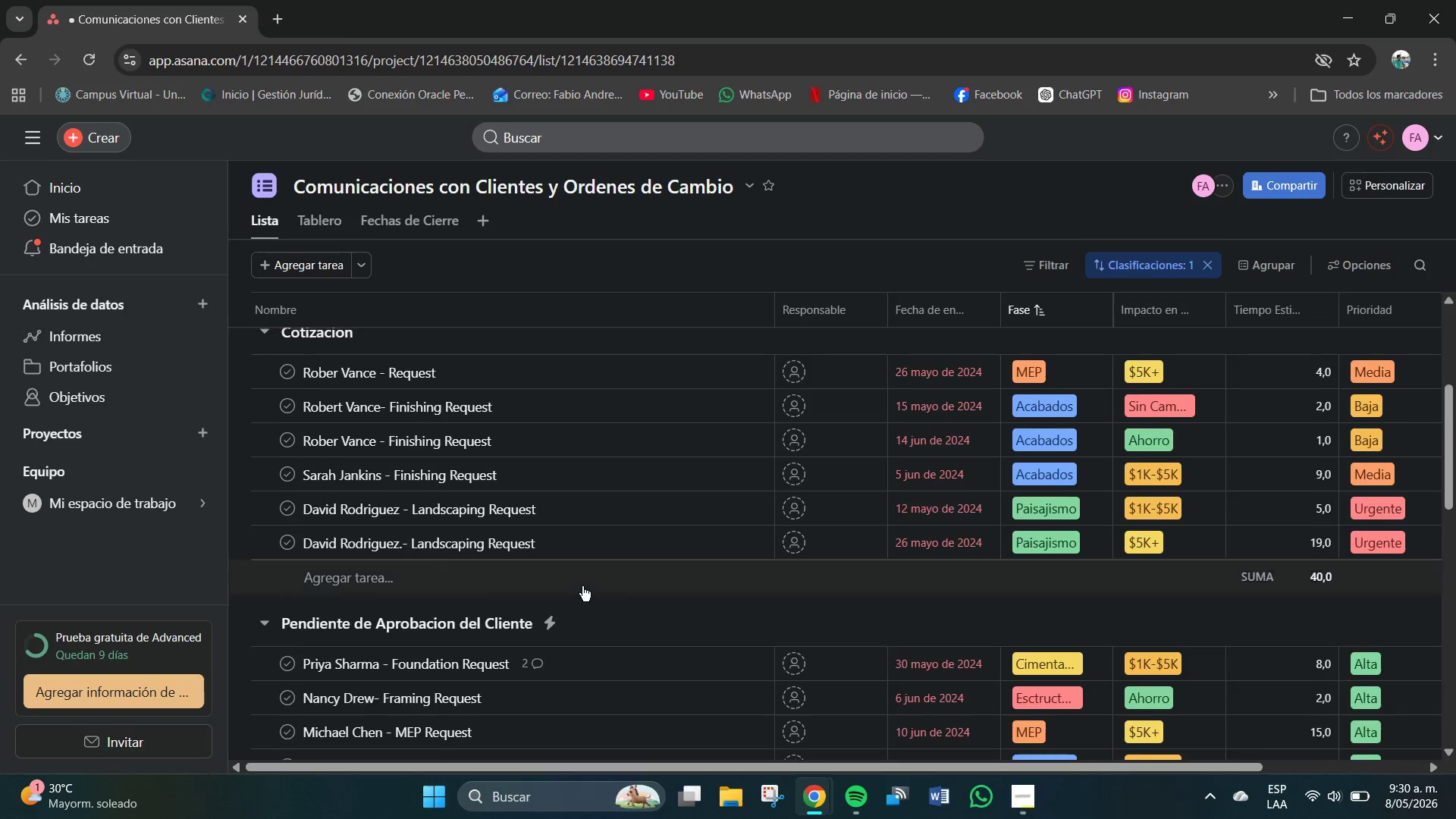 
scroll: coordinate [582, 597], scroll_direction: down, amount: 6.0
 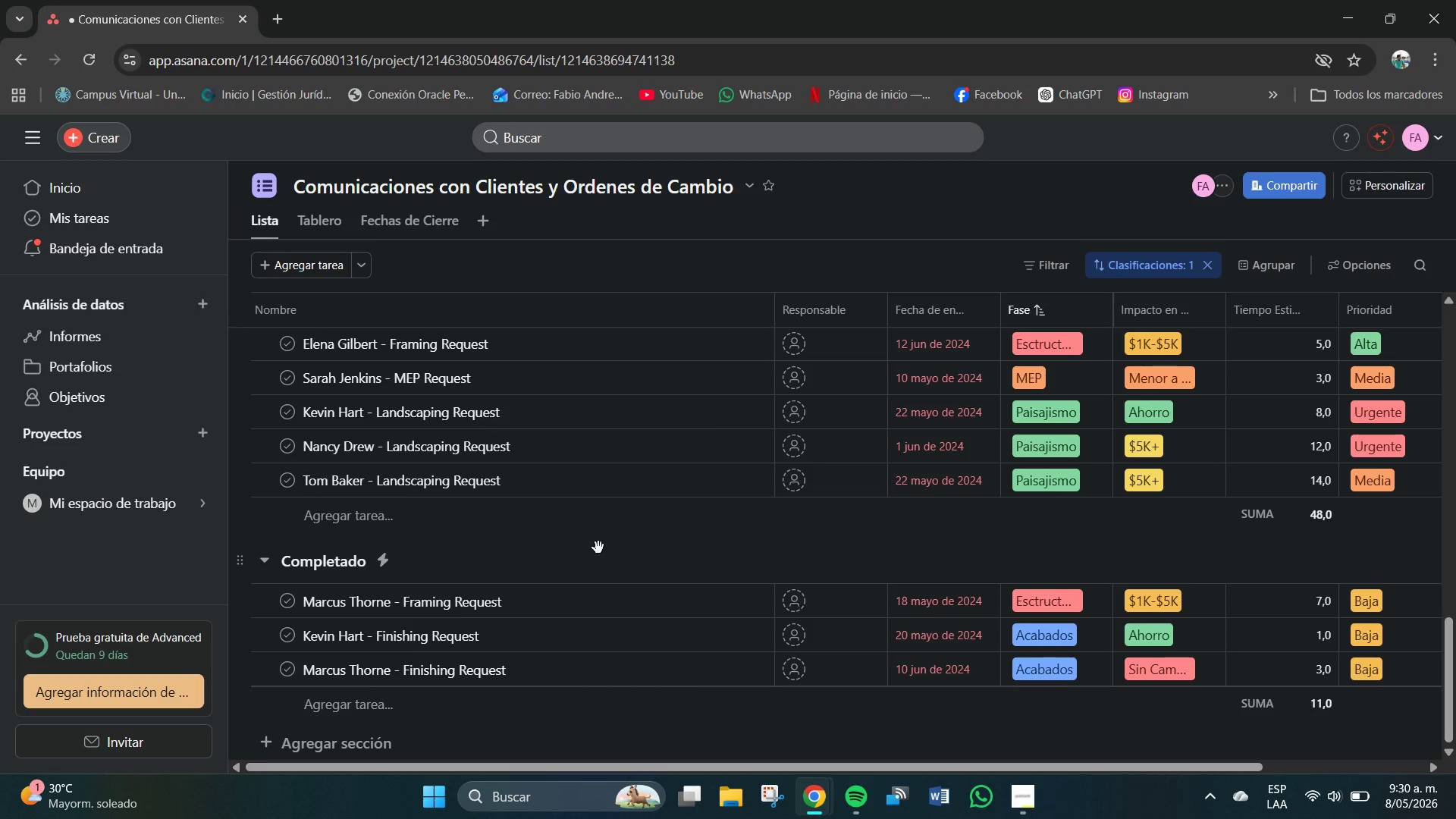 
wait(5.15)
 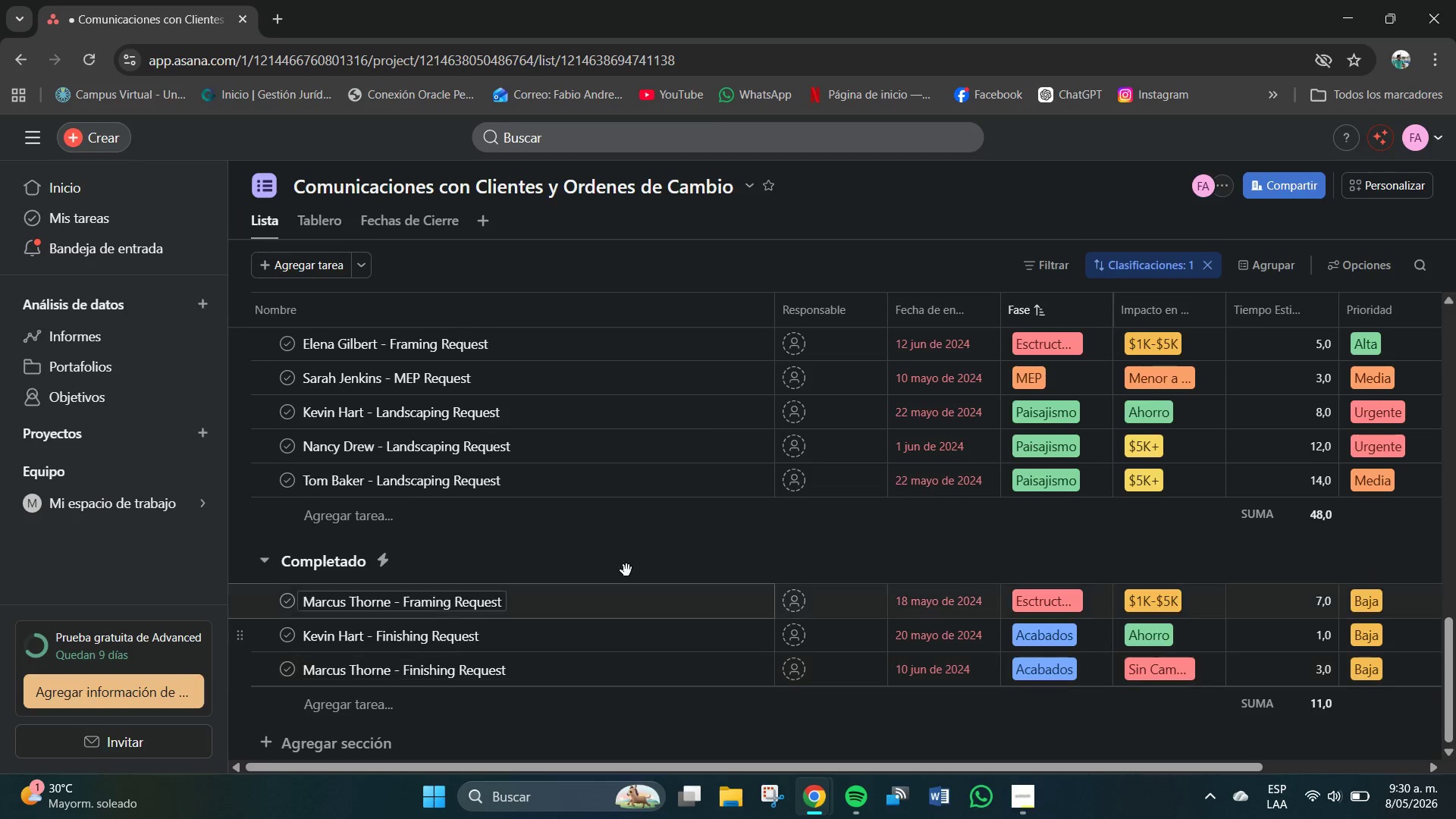 
scroll: coordinate [490, 552], scroll_direction: up, amount: 11.0
 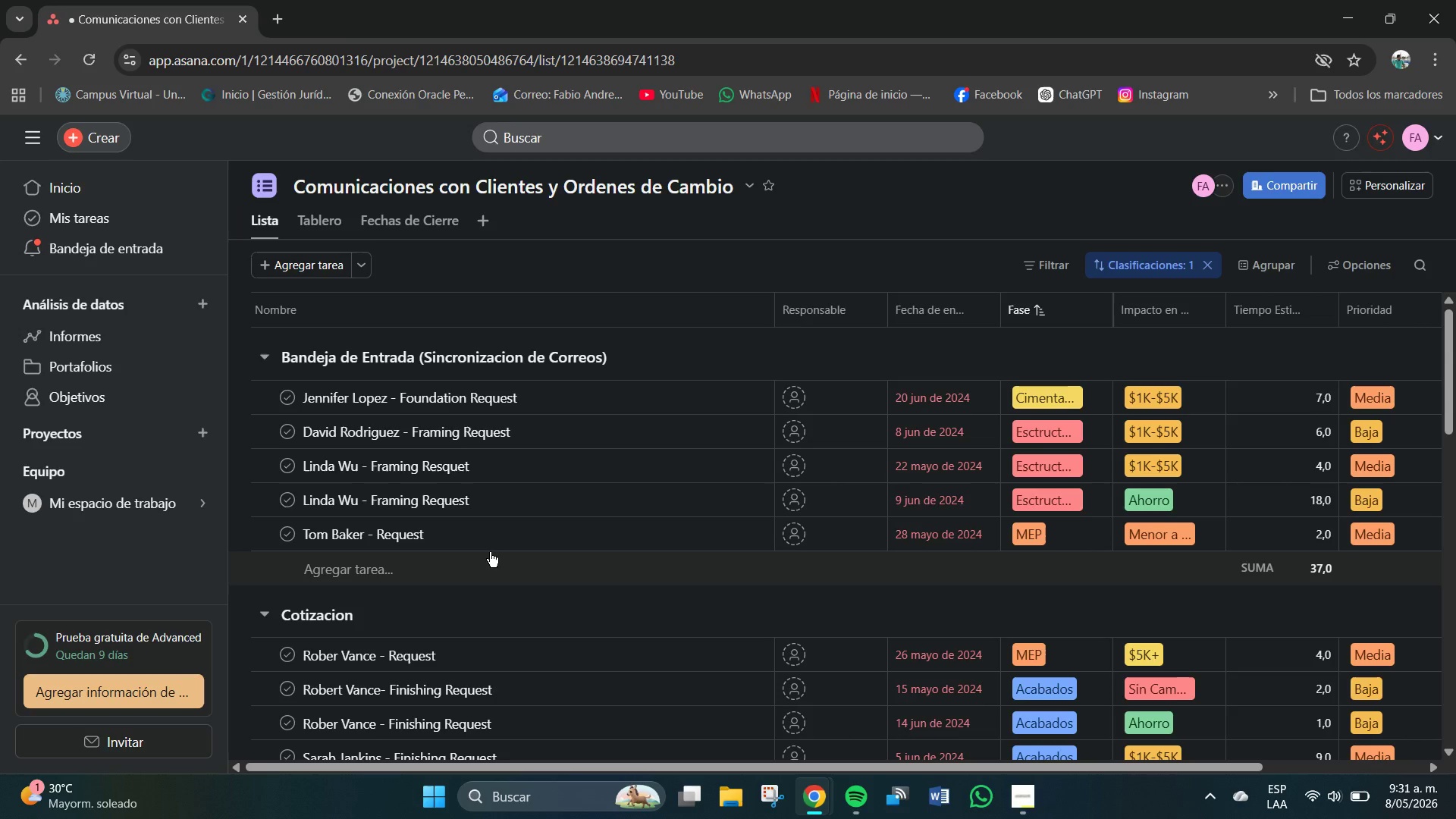 
wait(31.57)
 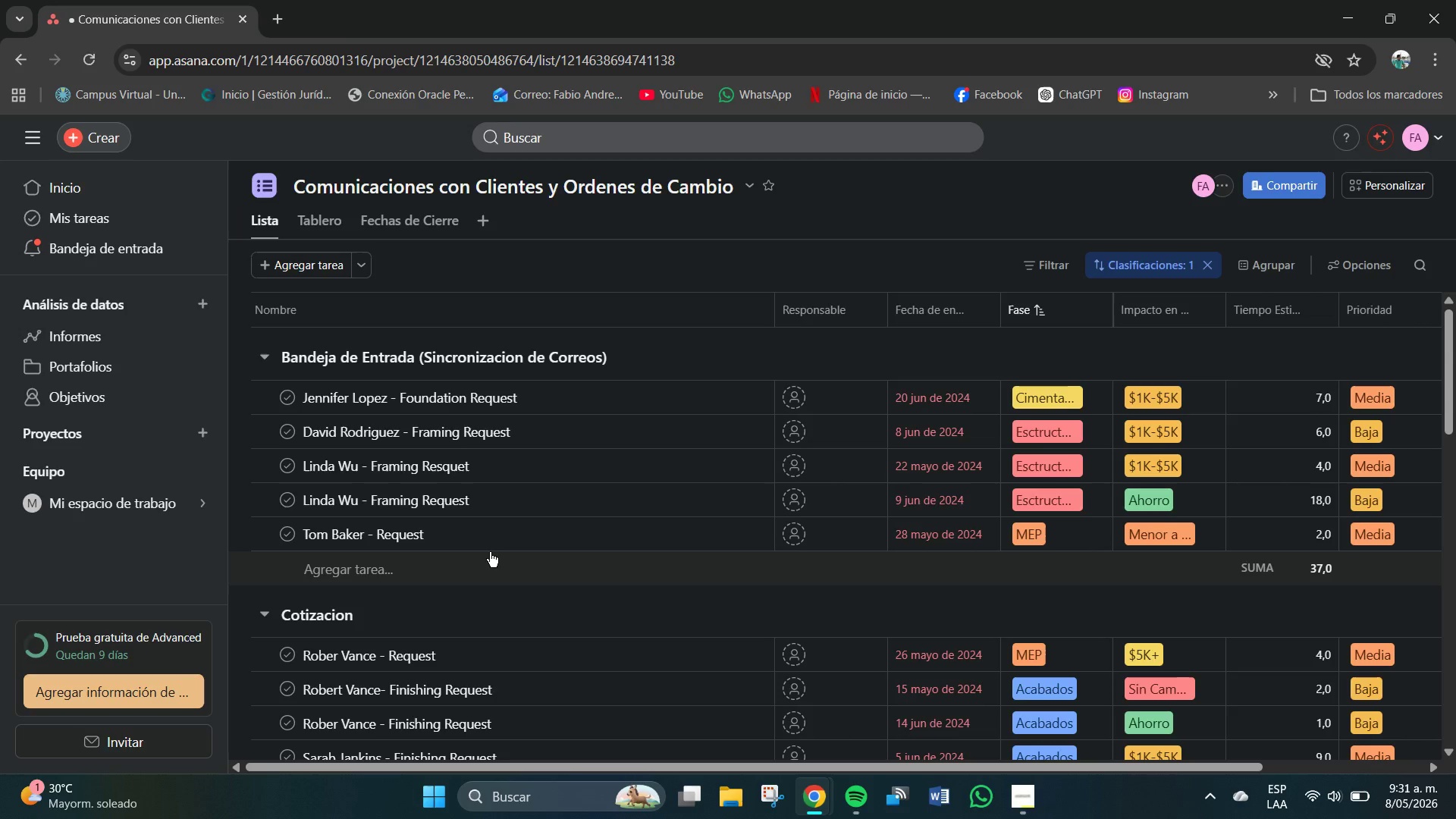 
left_click([324, 226])
 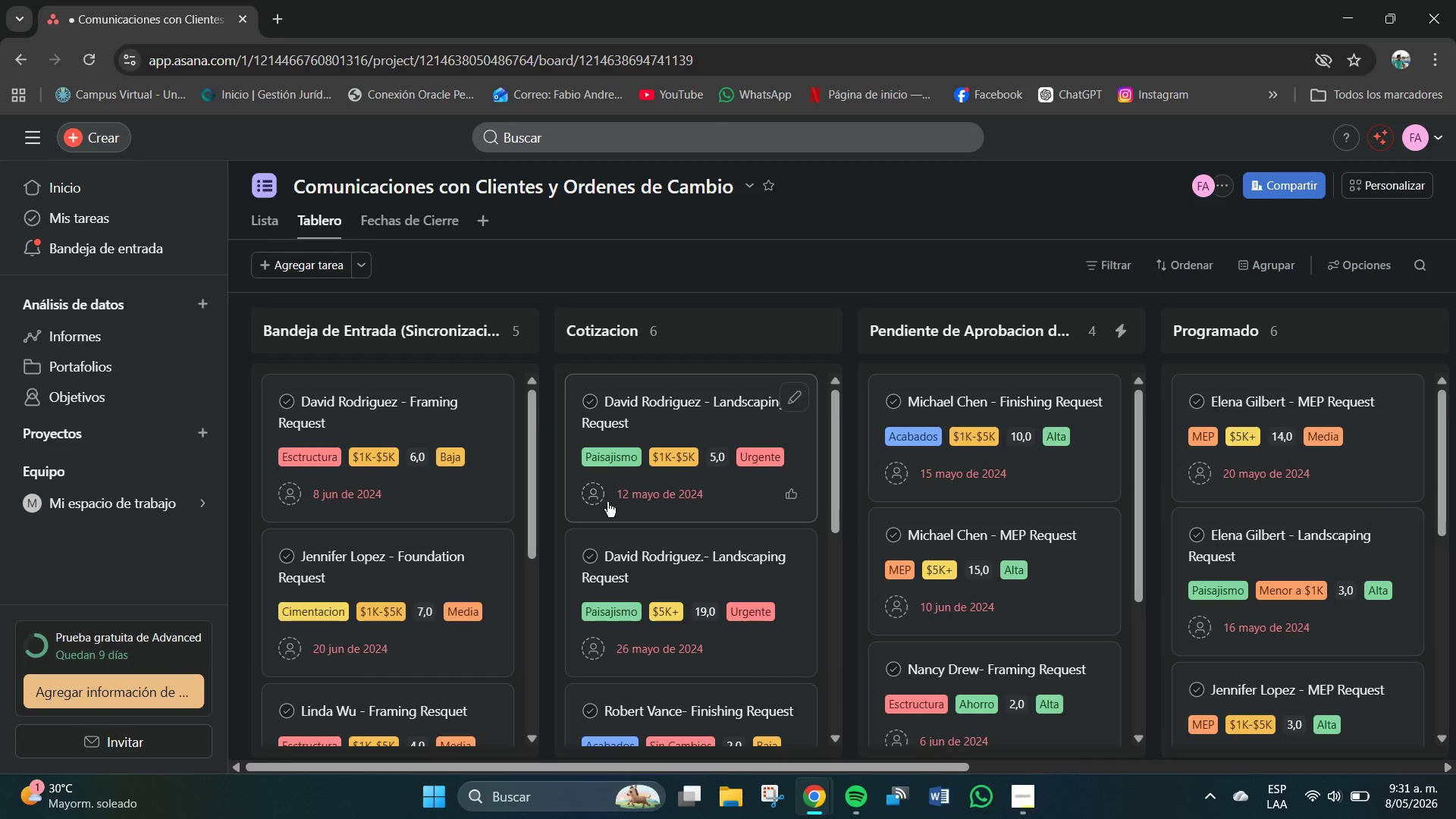 
scroll: coordinate [655, 573], scroll_direction: up, amount: 2.0
 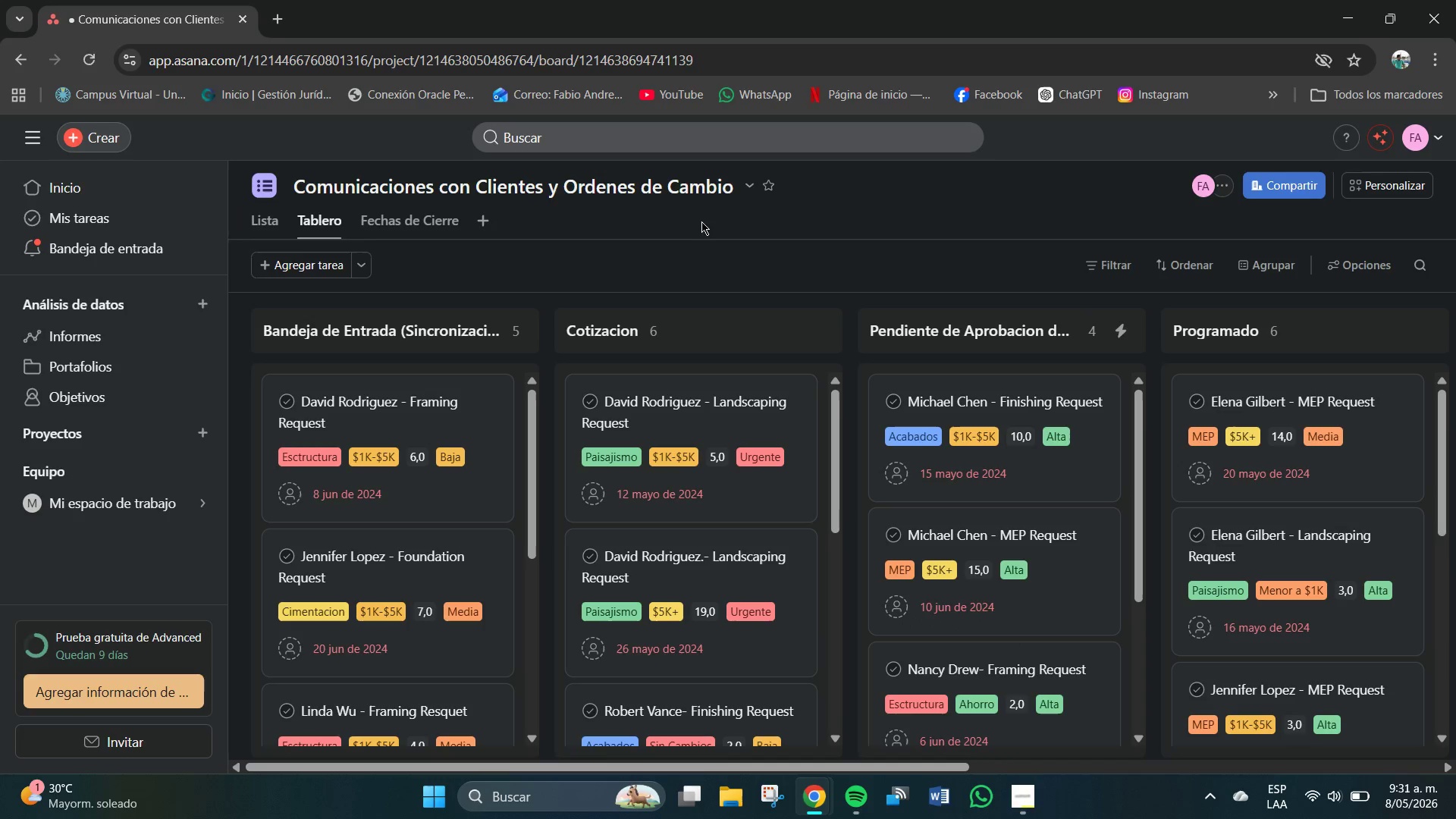 
left_click_drag(start_coordinate=[519, 768], to_coordinate=[819, 773])
 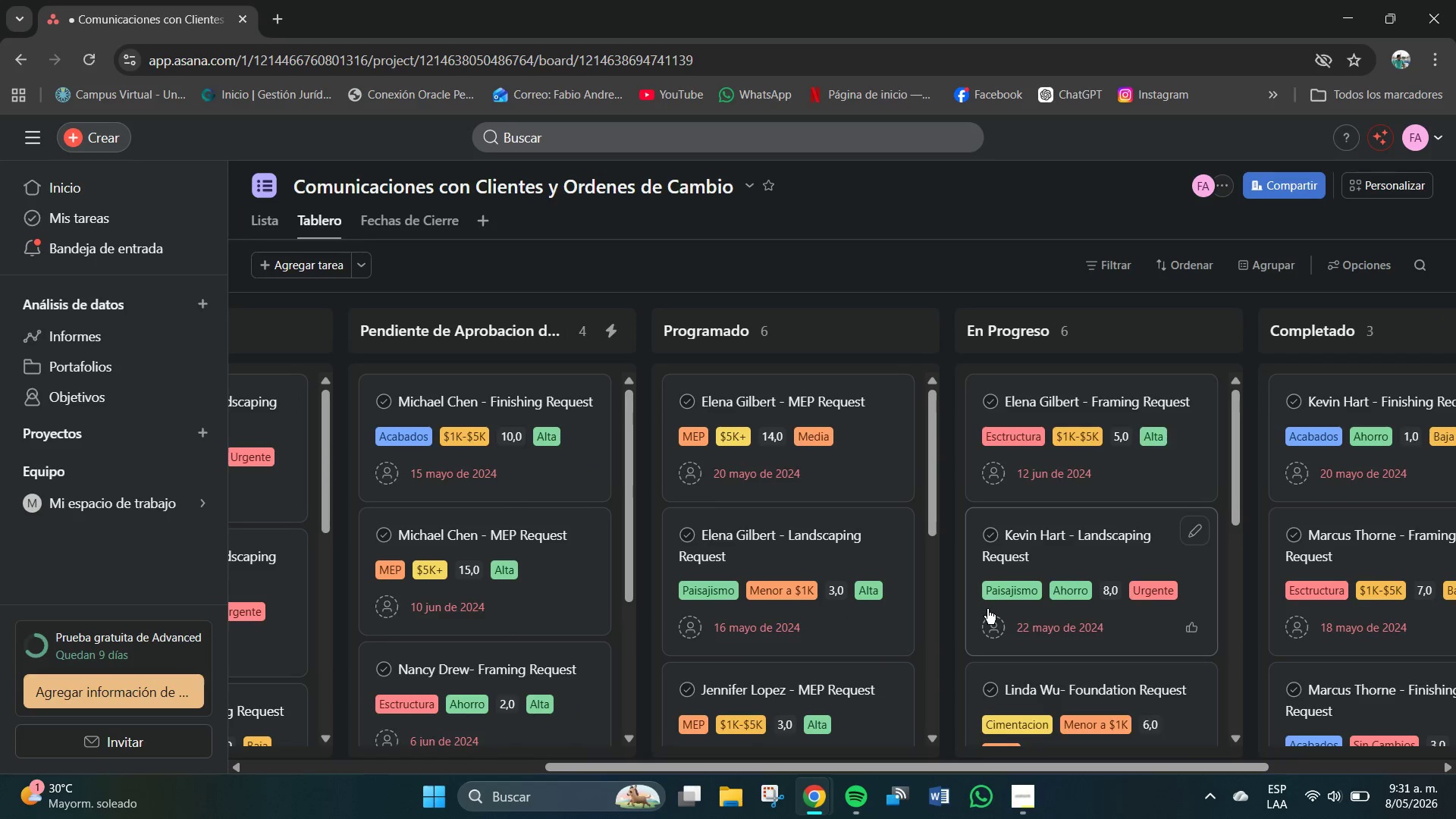 
scroll: coordinate [987, 609], scroll_direction: up, amount: 1.0
 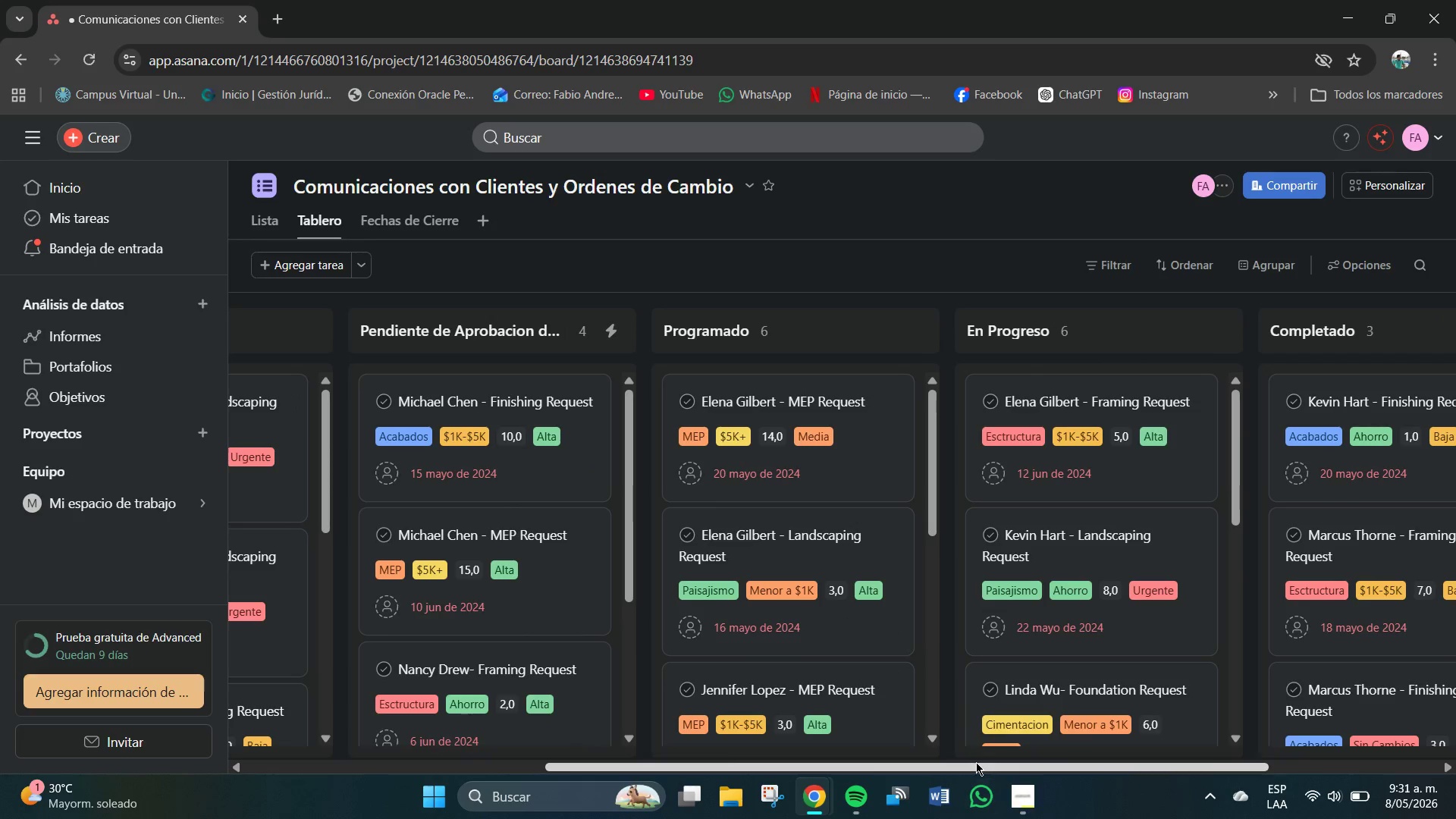 
left_click_drag(start_coordinate=[977, 762], to_coordinate=[1225, 774])
 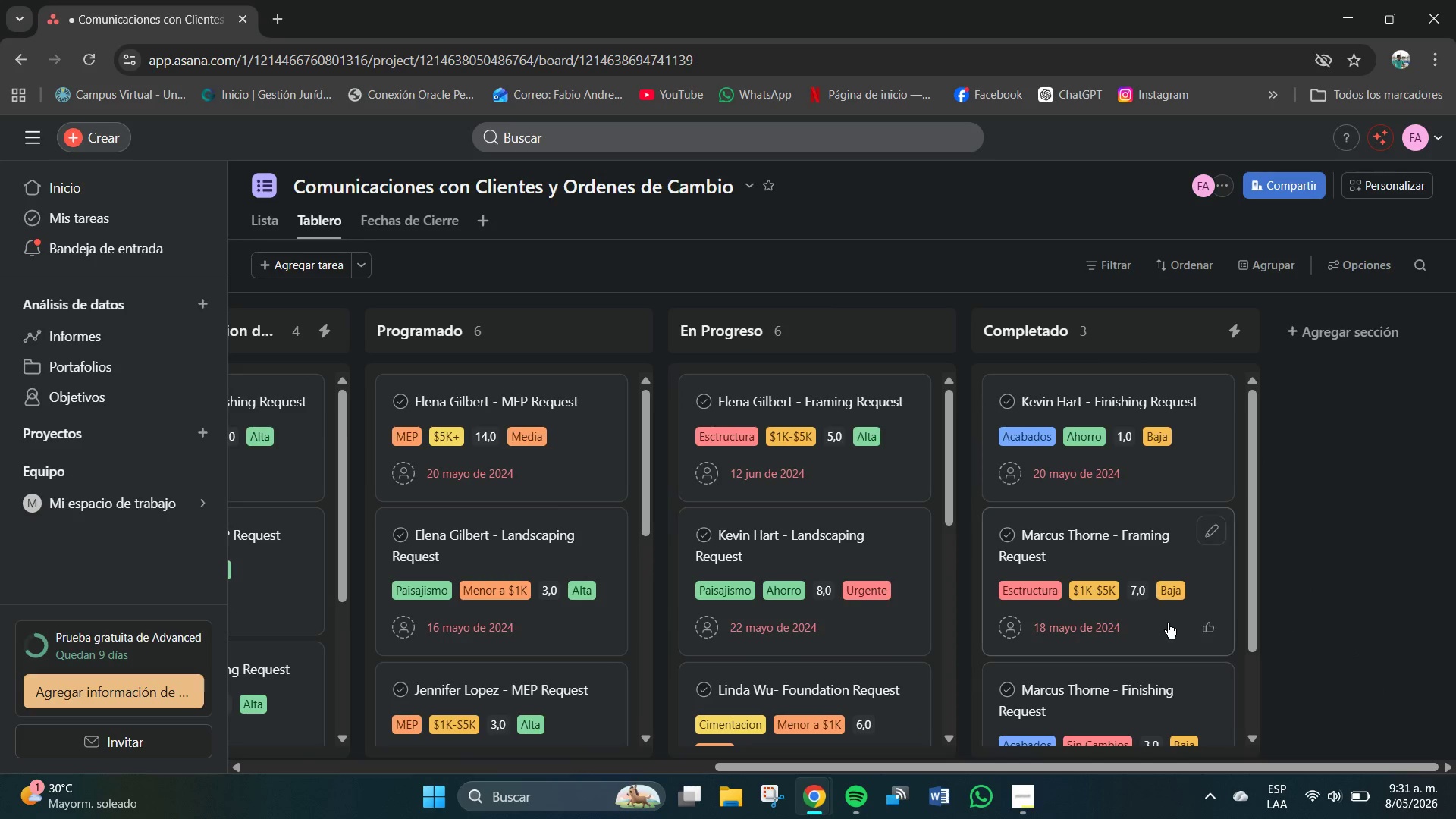 
scroll: coordinate [1163, 622], scroll_direction: down, amount: 5.0
 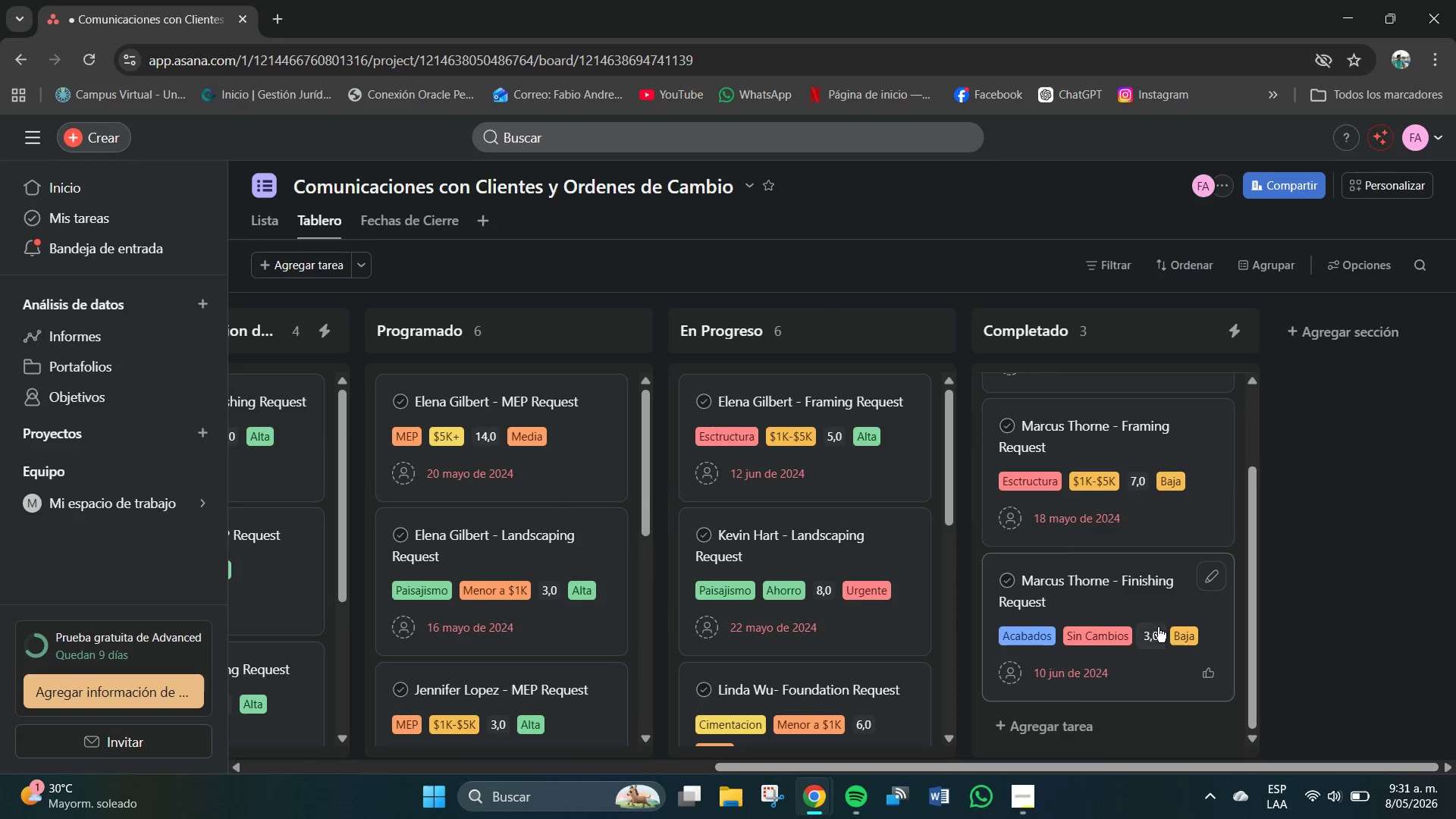 
scroll: coordinate [1130, 617], scroll_direction: up, amount: 8.0
 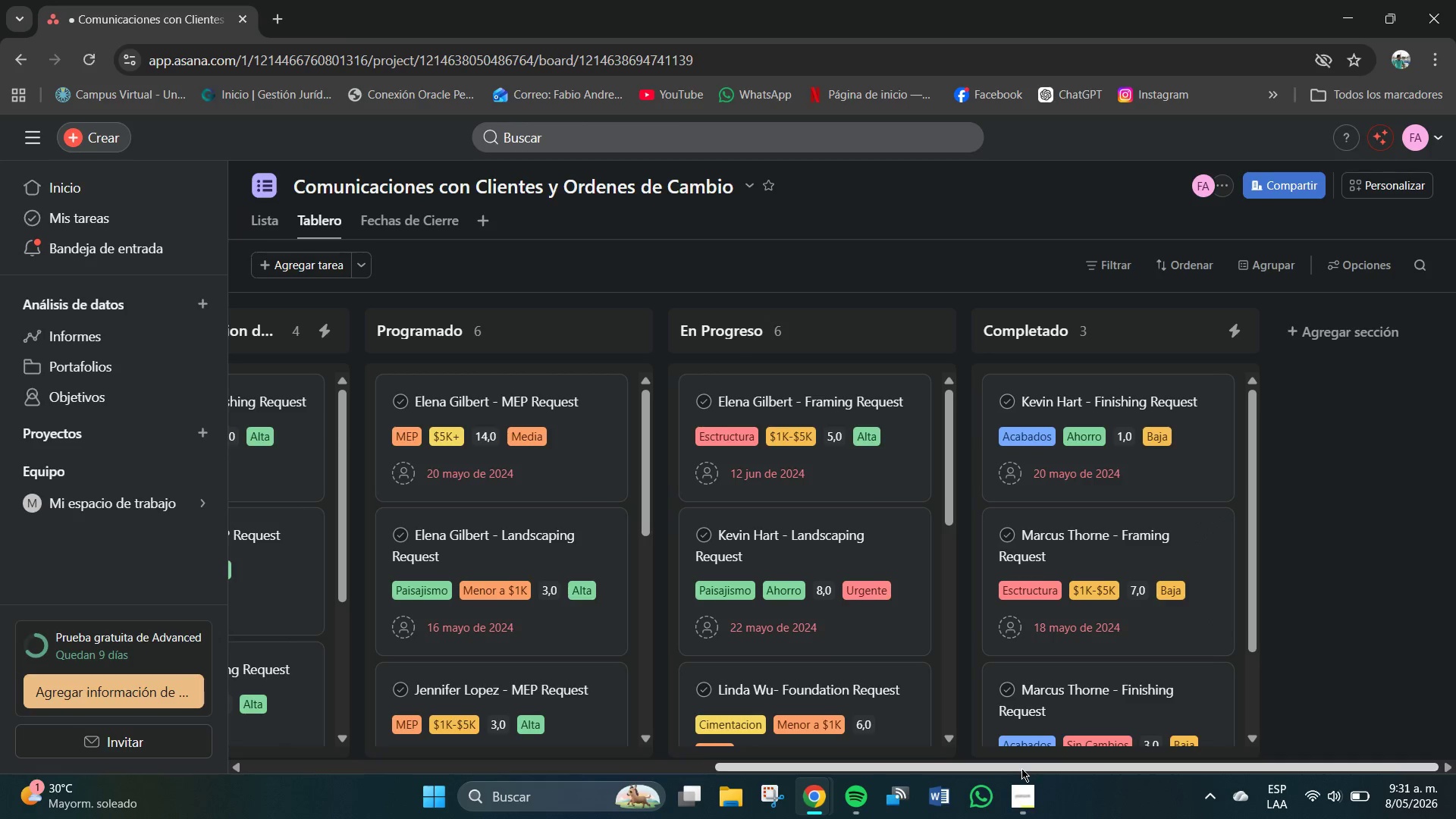 
left_click_drag(start_coordinate=[1019, 768], to_coordinate=[514, 738])
 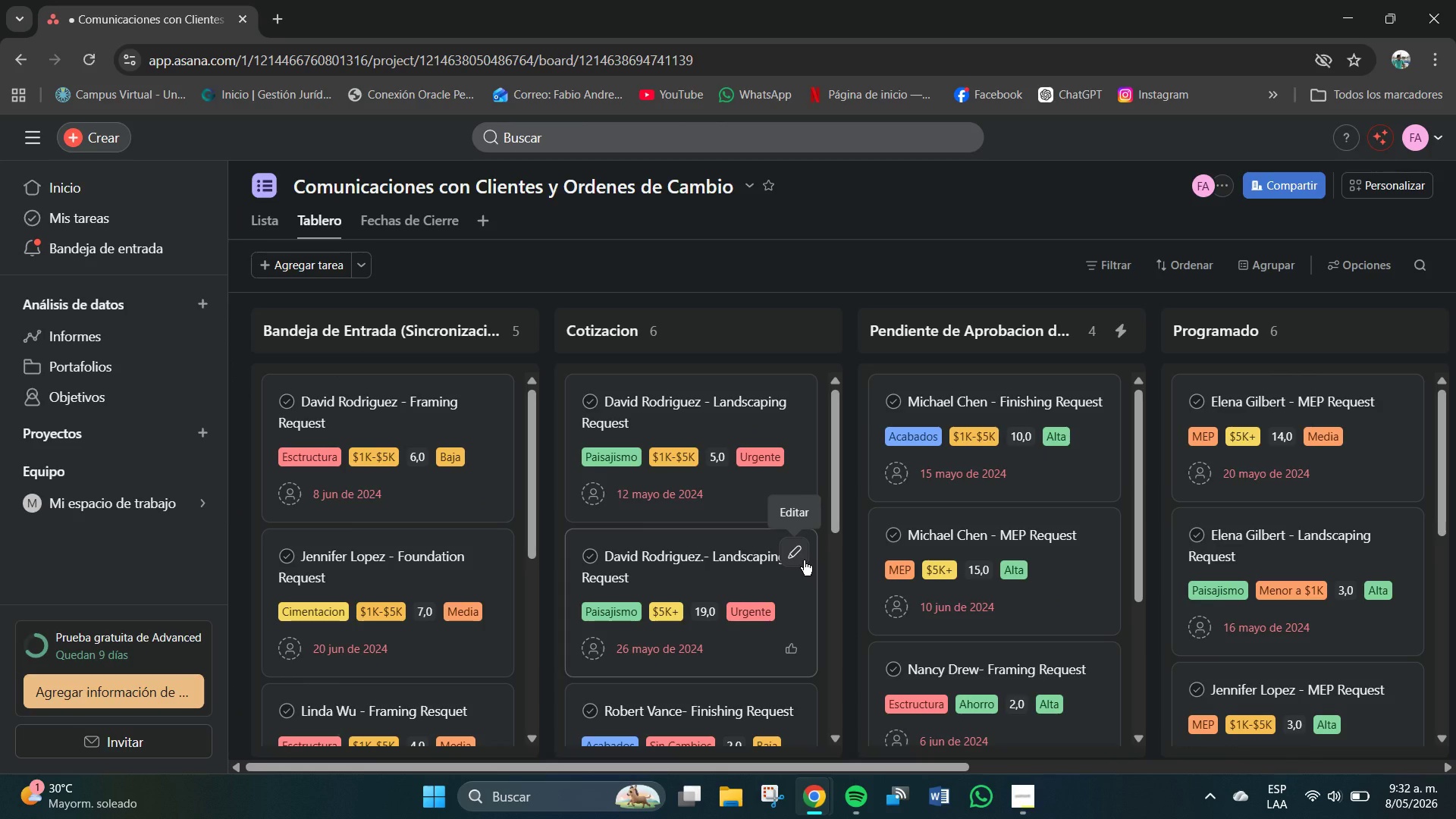 
right_click([804, 560])
 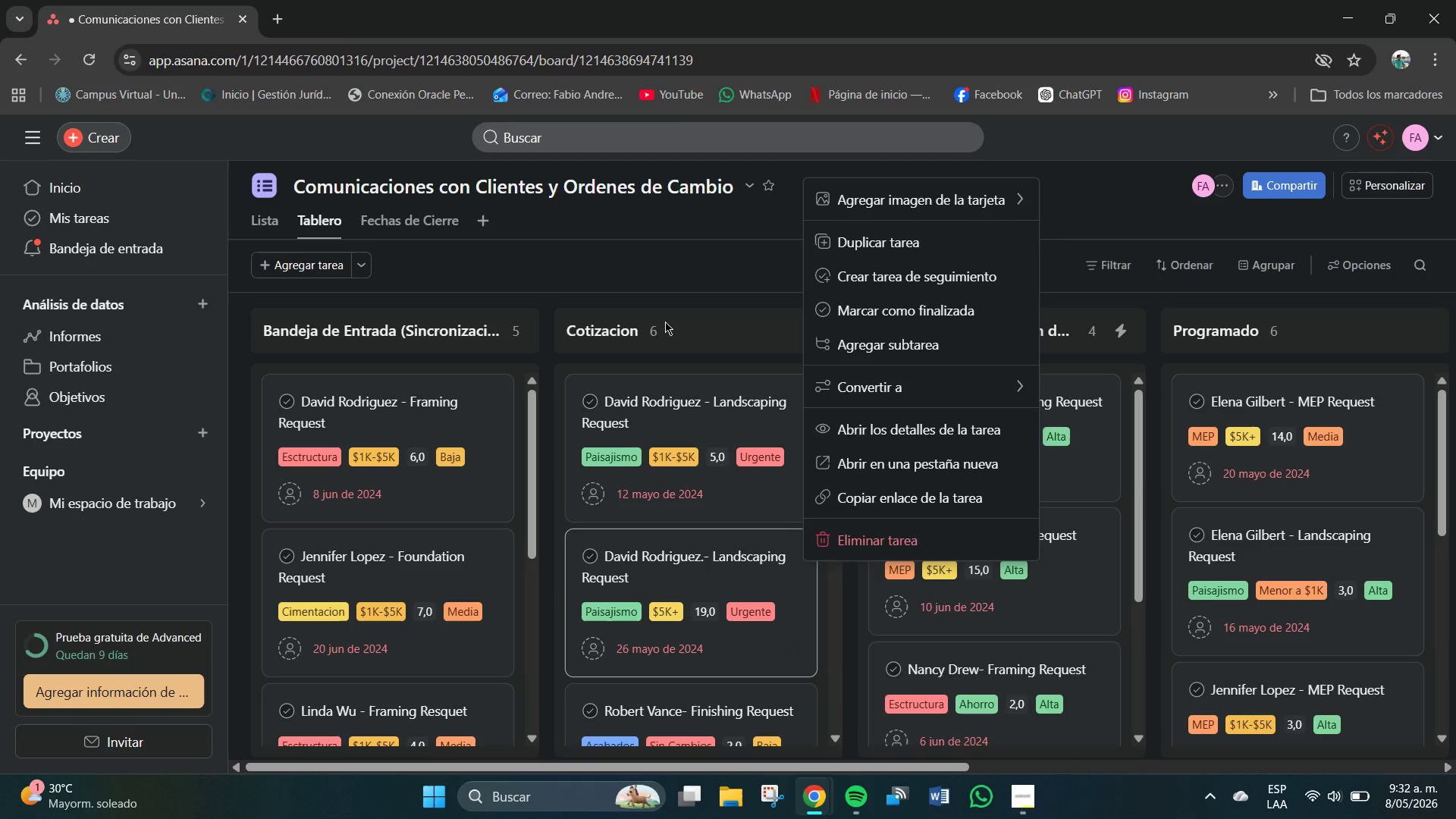 
left_click([632, 275])
 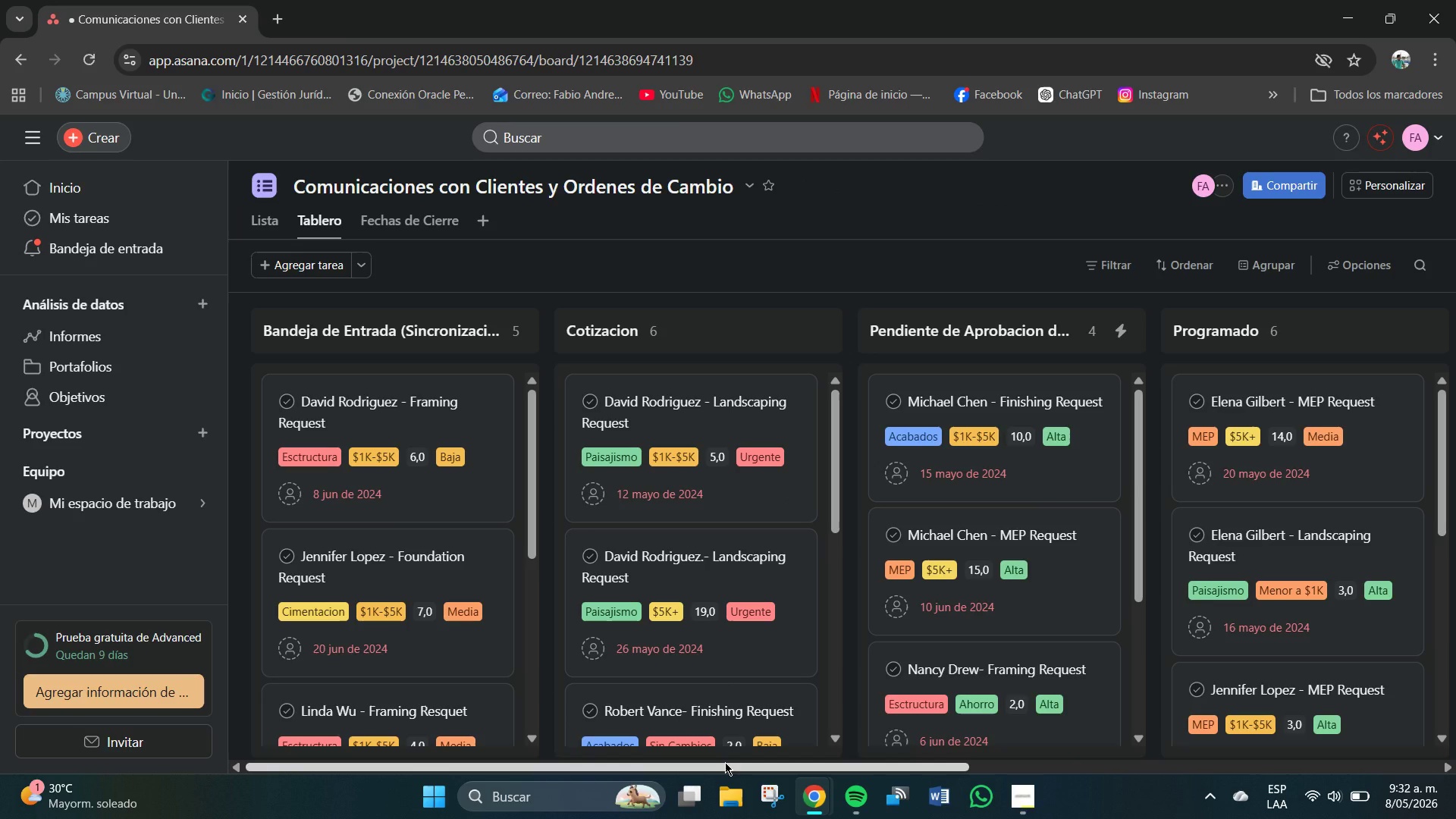 
wait(7.3)
 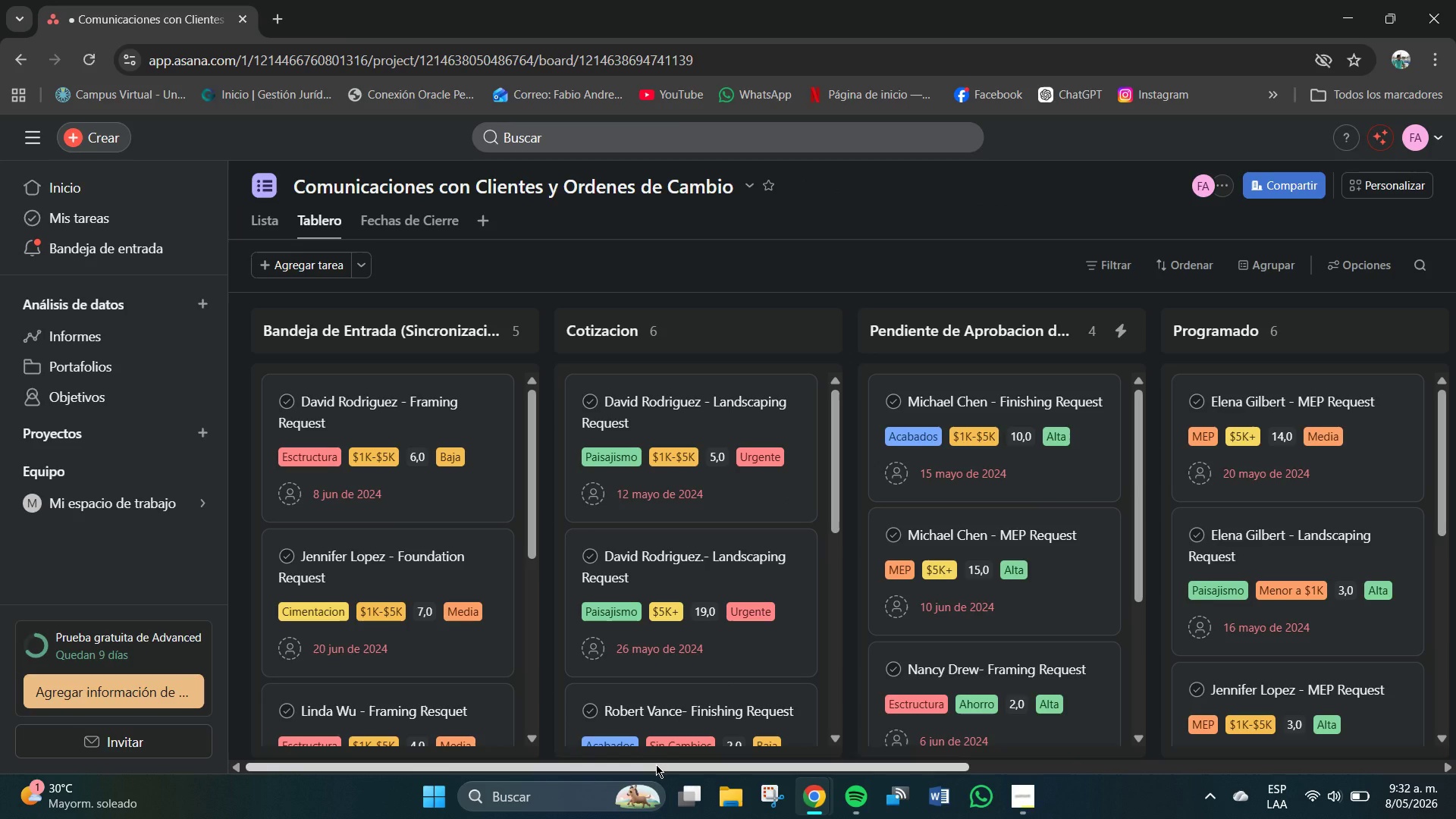 
left_click_drag(start_coordinate=[714, 768], to_coordinate=[899, 780])
 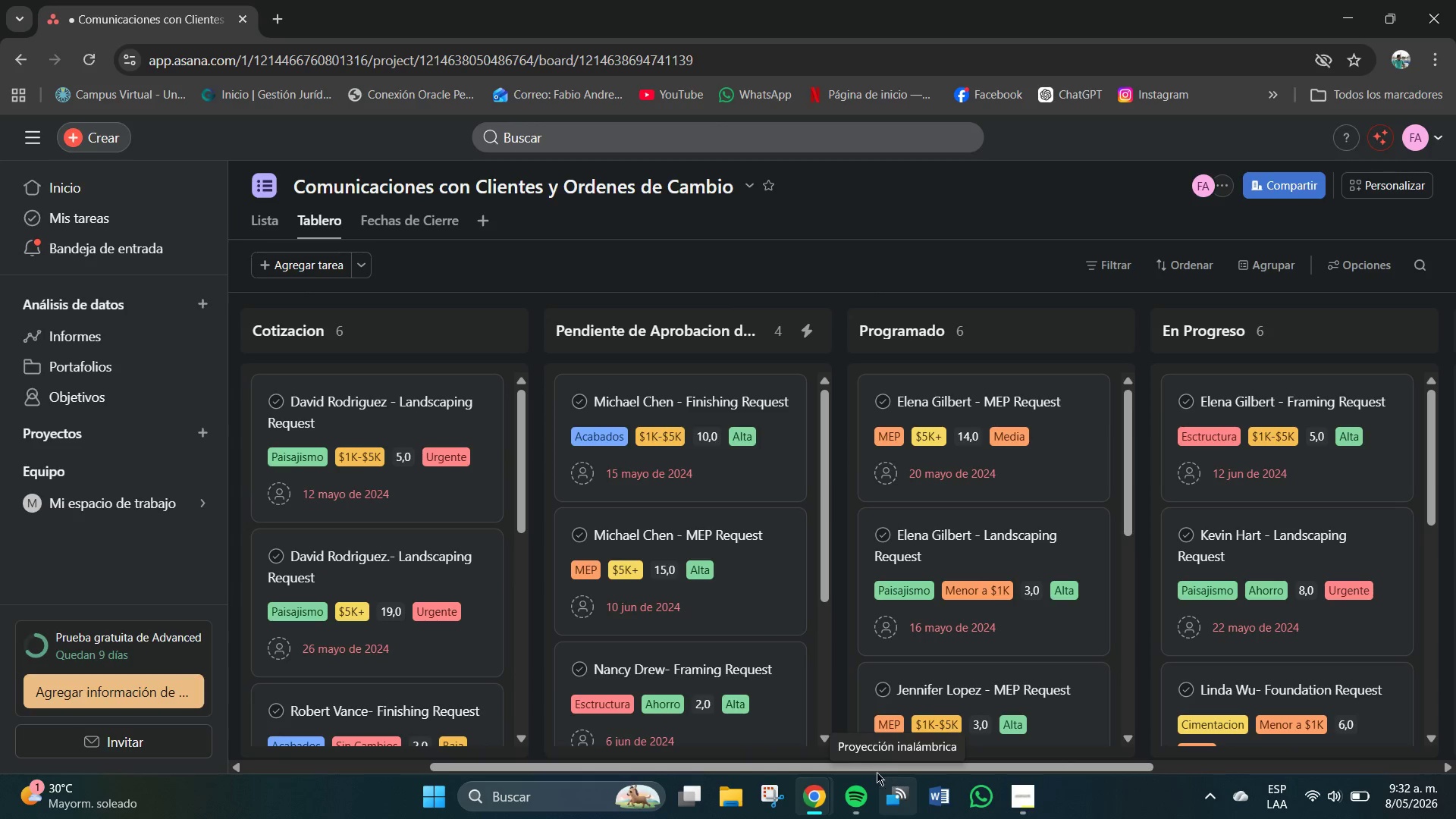 
left_click_drag(start_coordinate=[850, 766], to_coordinate=[962, 774])
 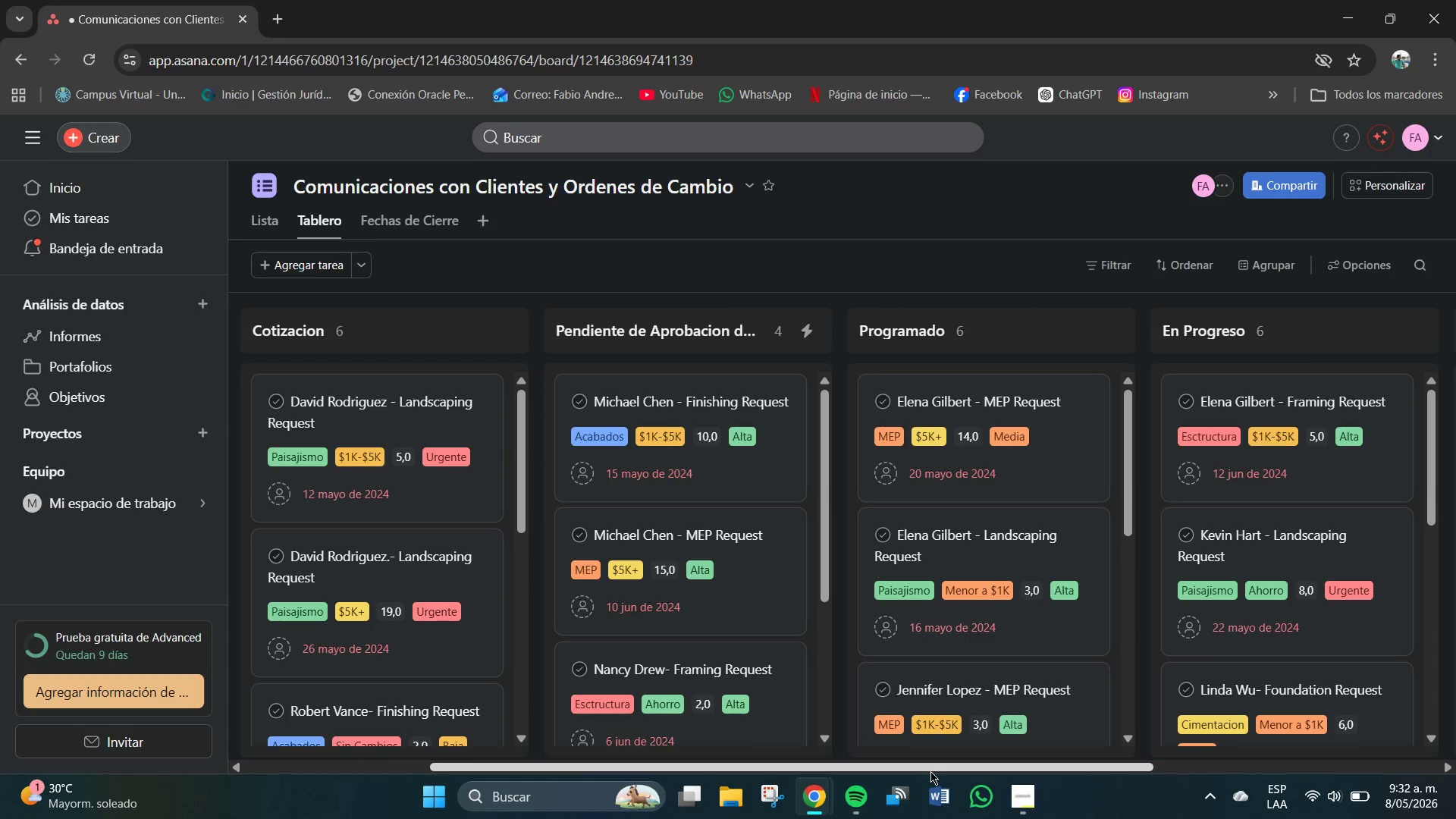 
left_click_drag(start_coordinate=[930, 771], to_coordinate=[1103, 784])
 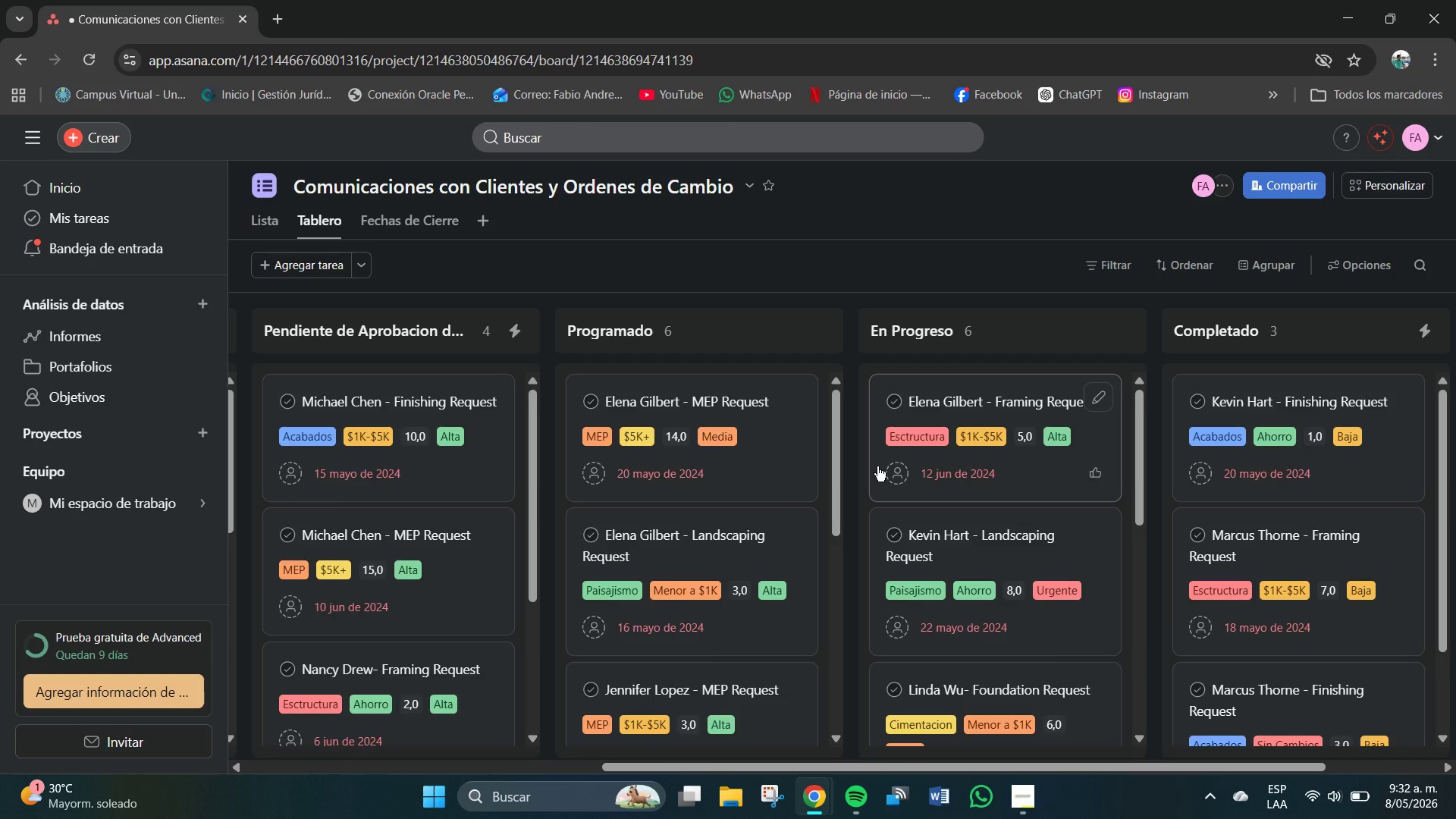 
wait(6.33)
 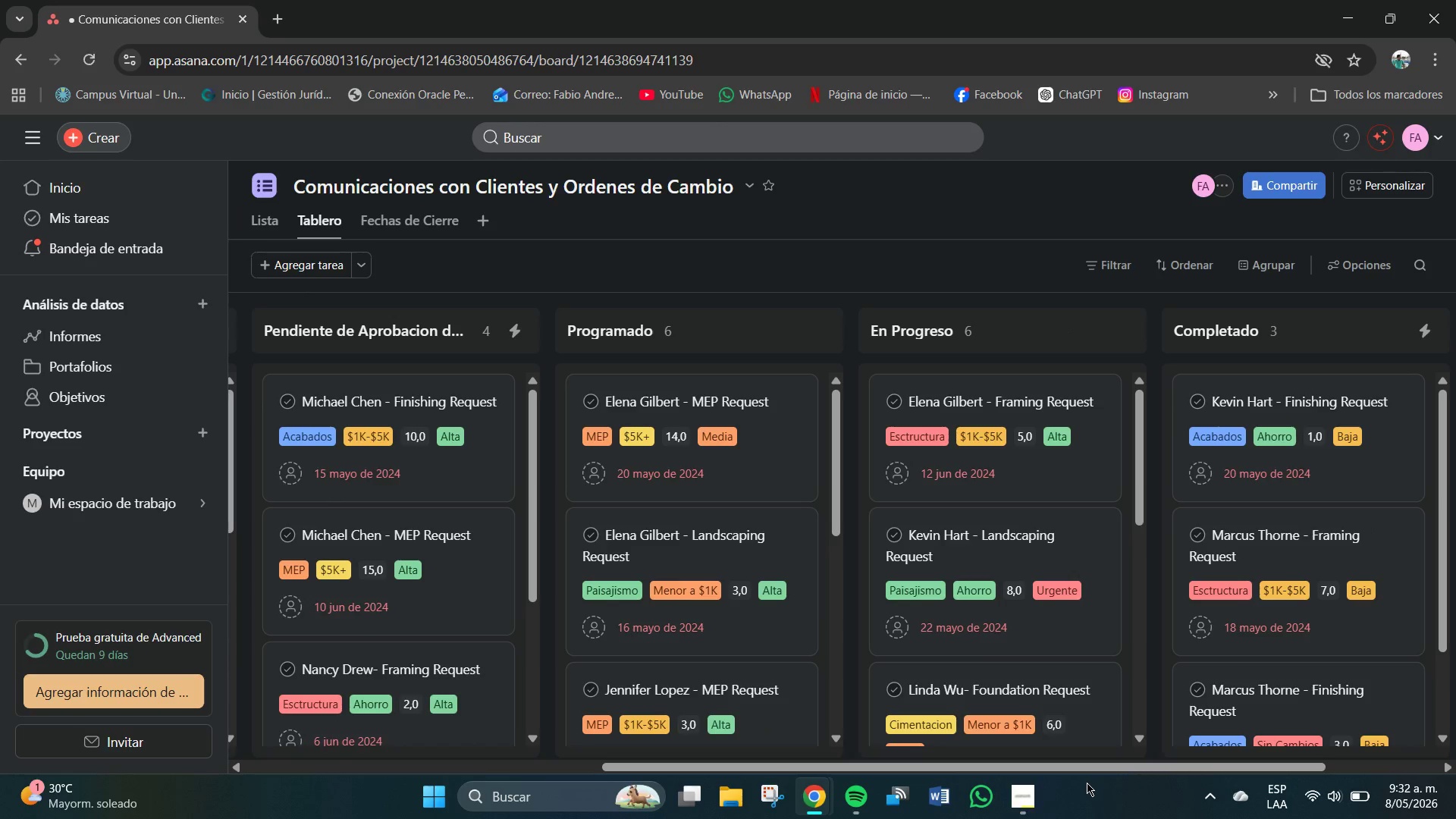 
left_click_drag(start_coordinate=[954, 766], to_coordinate=[520, 748])
 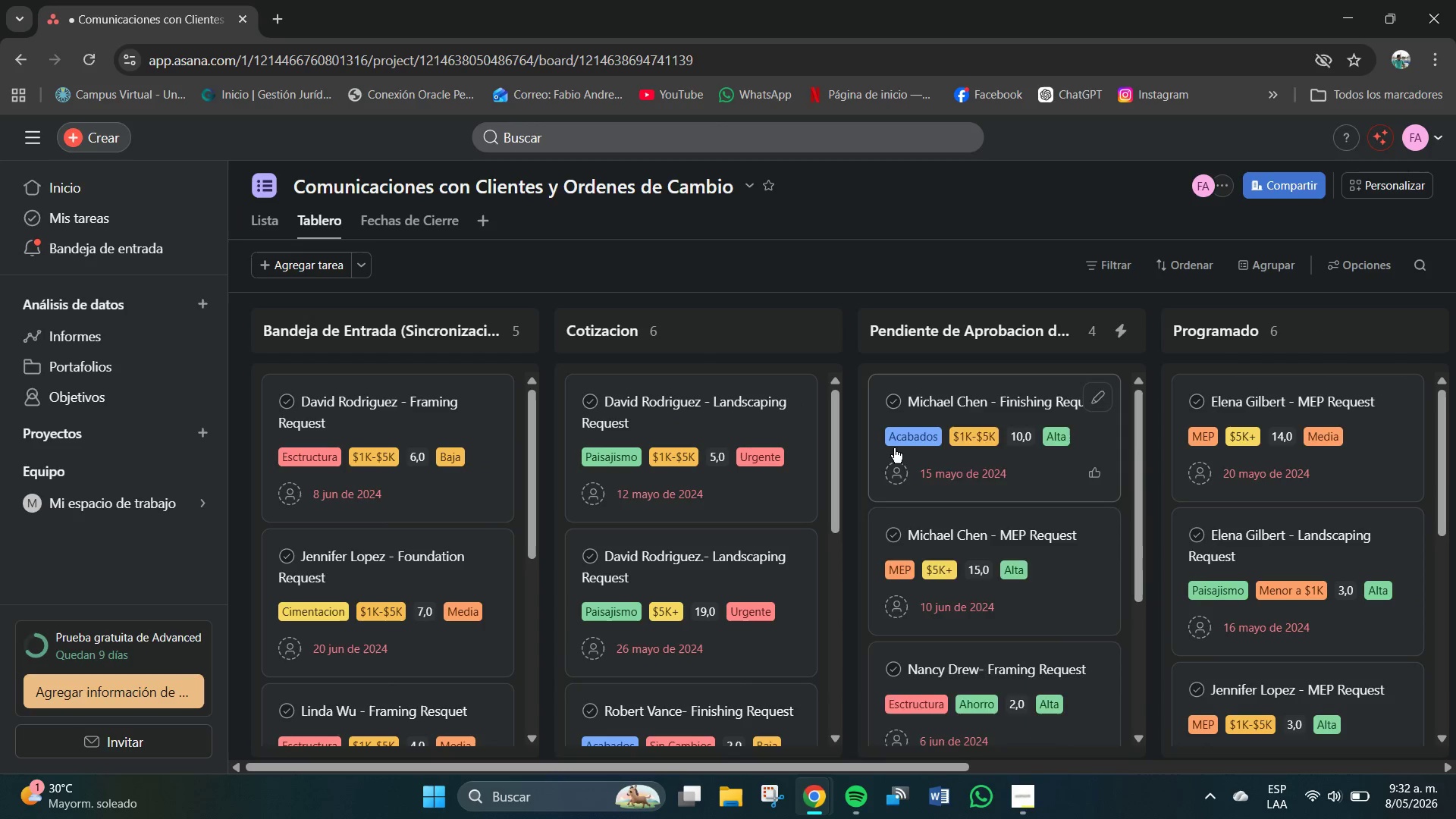 
scroll: coordinate [1027, 476], scroll_direction: up, amount: 14.0
 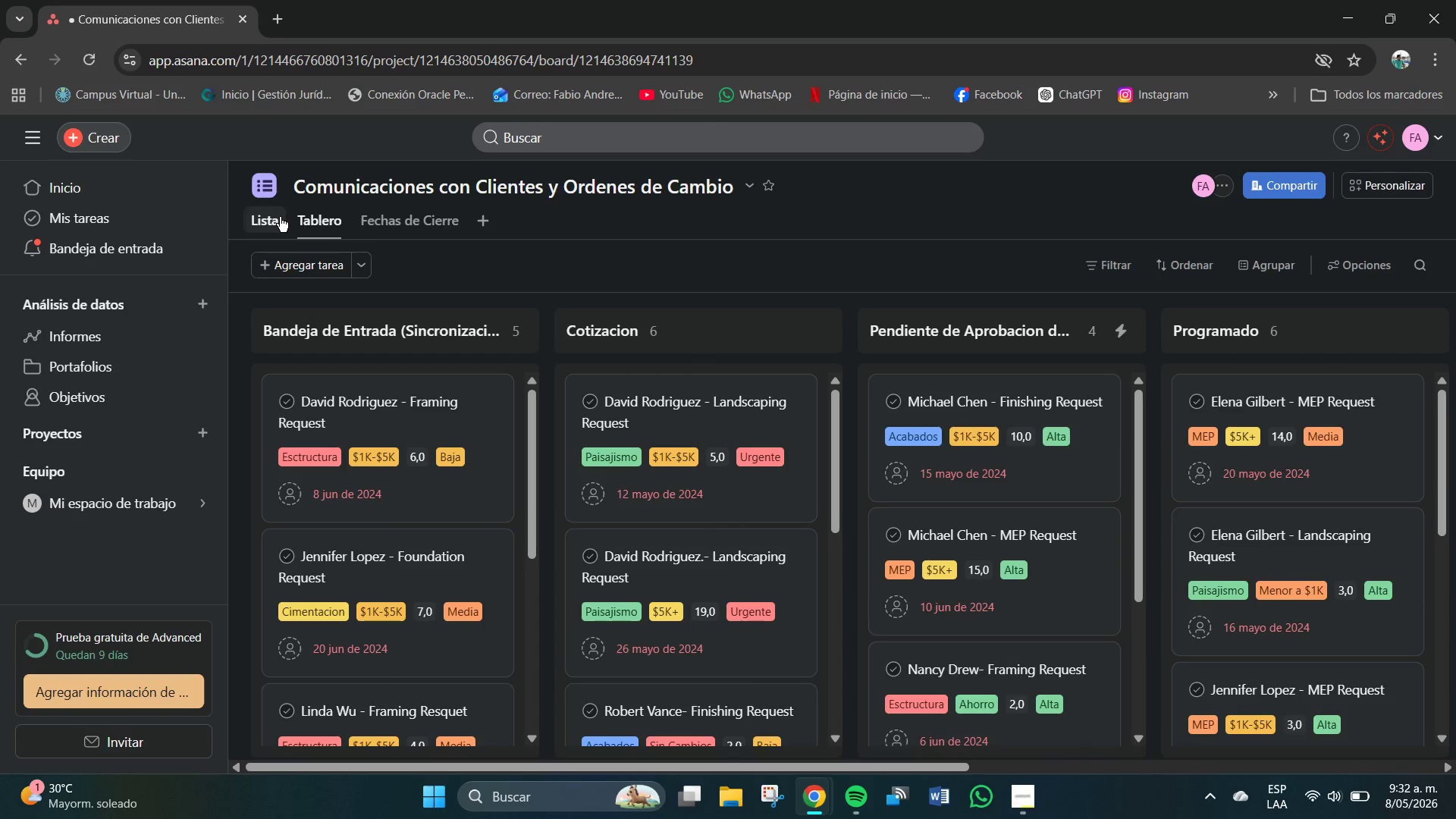 
left_click([280, 217])
 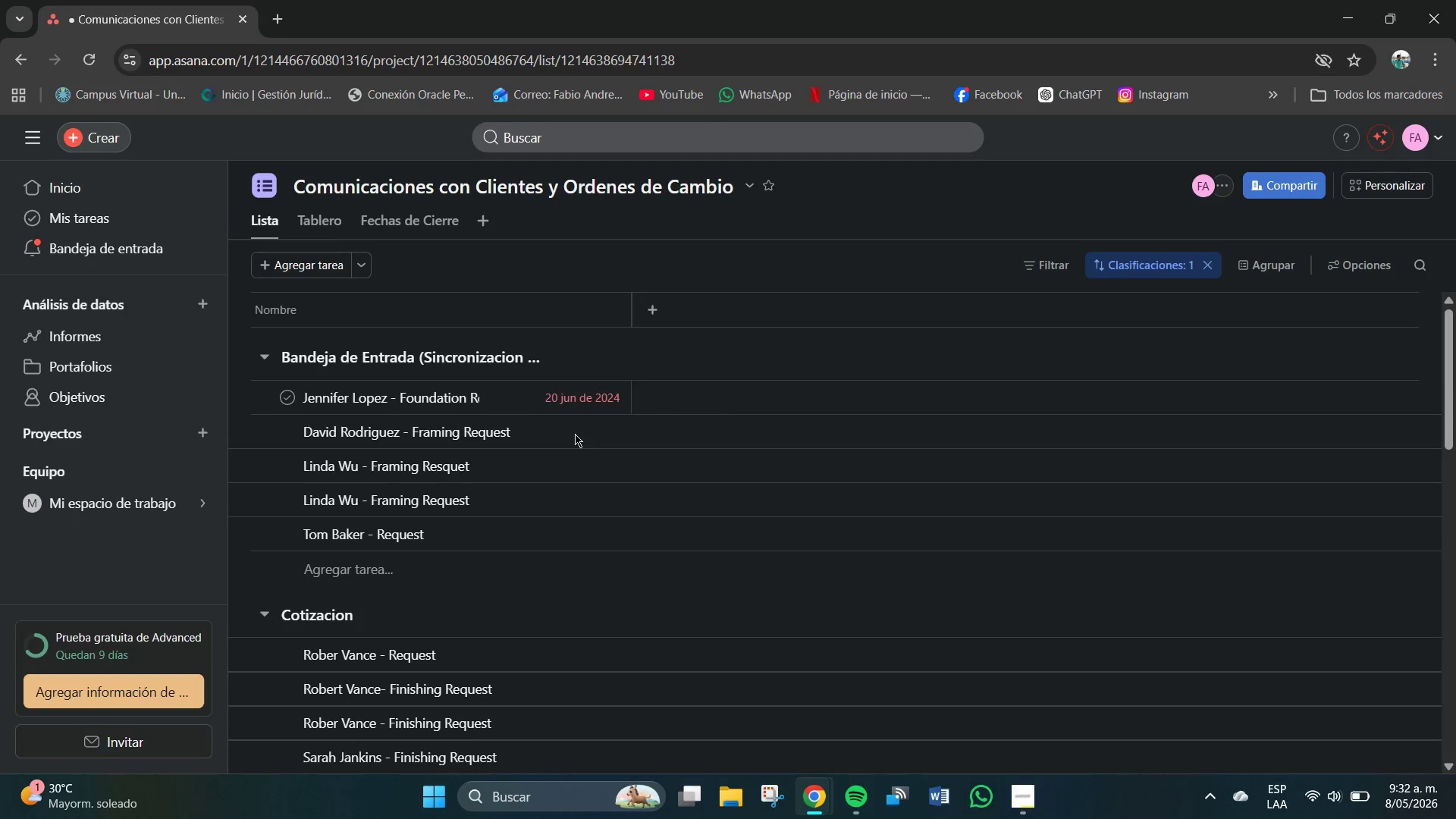 
scroll: coordinate [575, 435], scroll_direction: down, amount: 1.0
 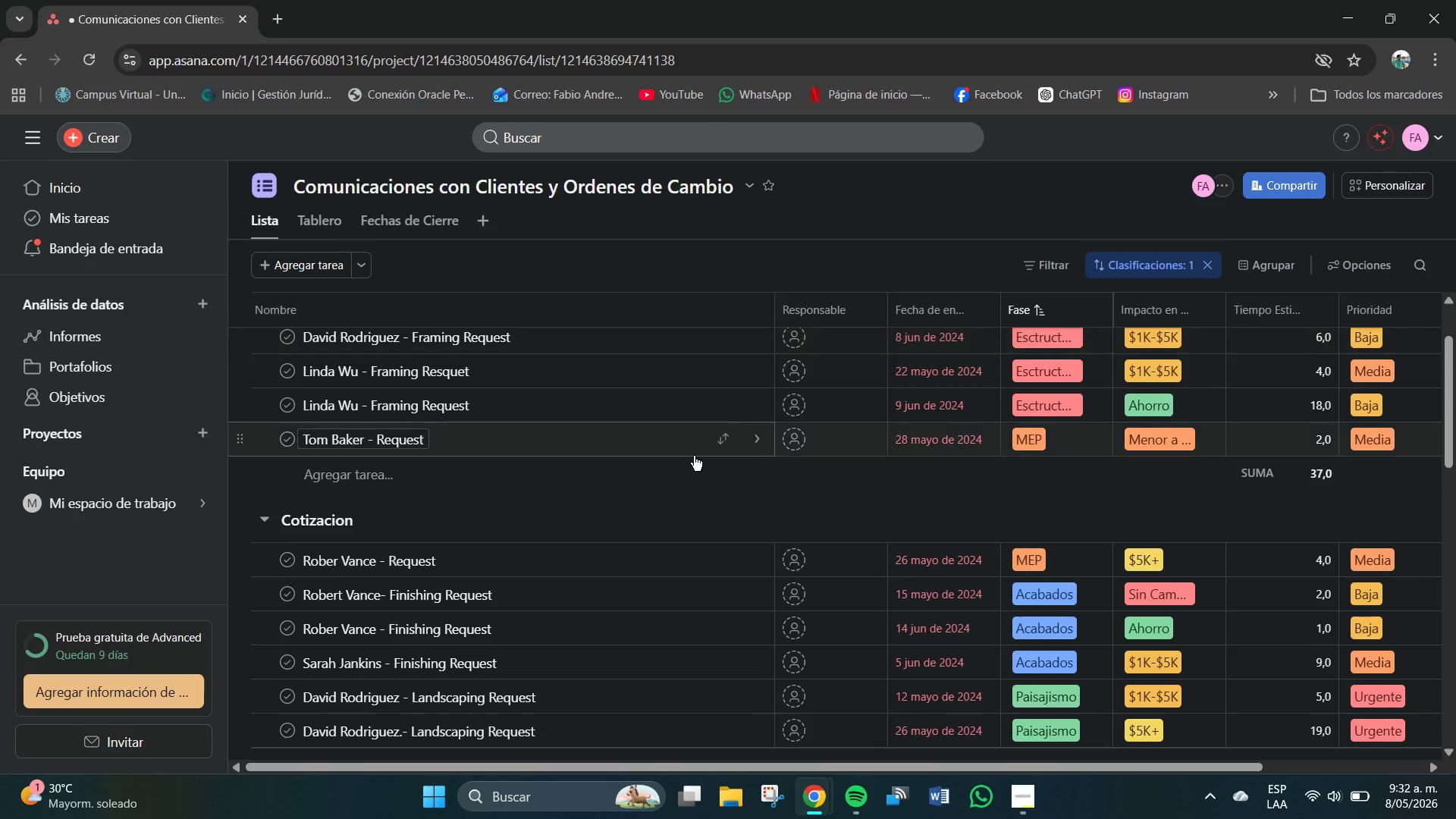 
scroll: coordinate [694, 456], scroll_direction: up, amount: 1.0
 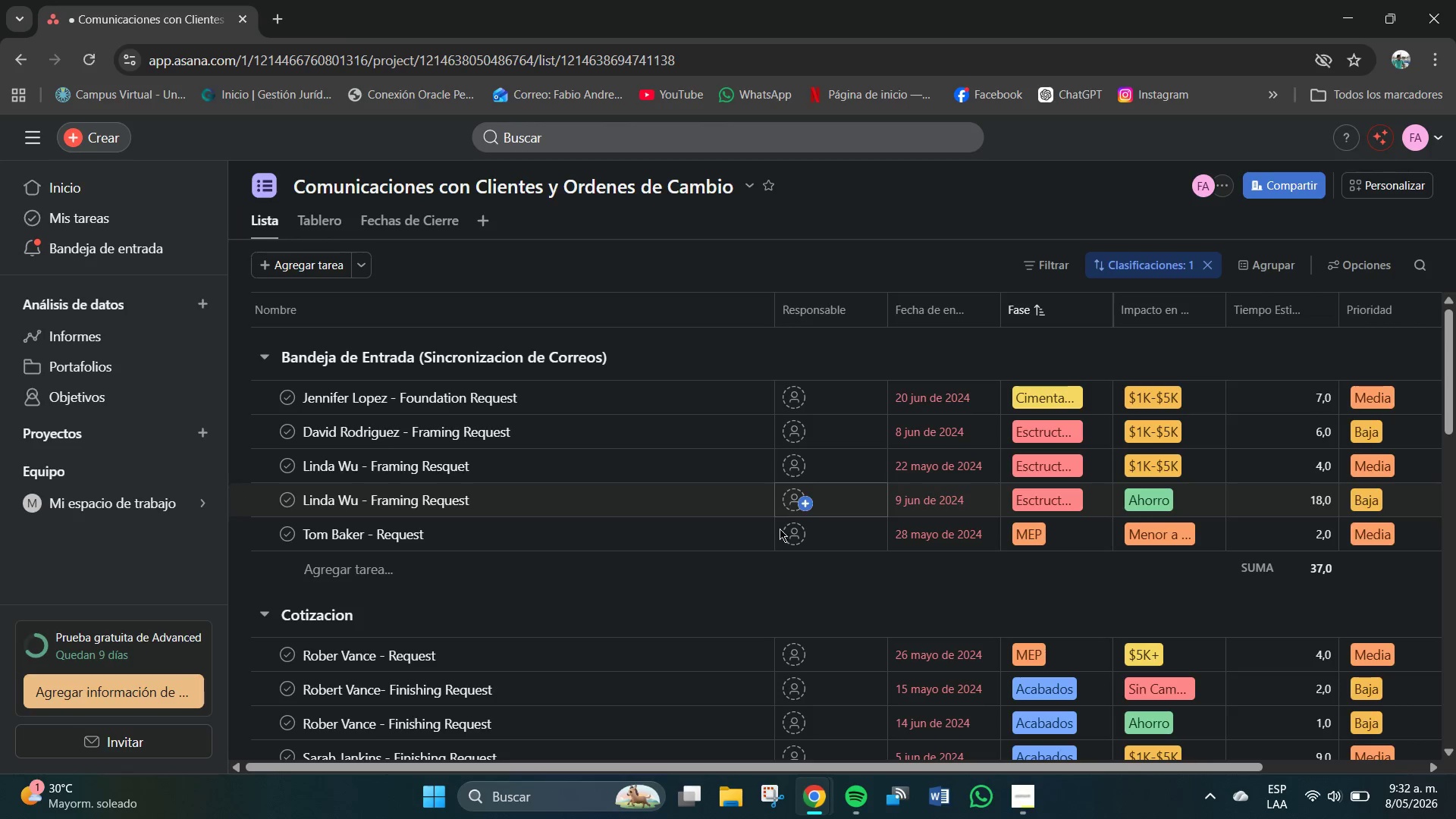 
scroll: coordinate [469, 579], scroll_direction: down, amount: 6.0
 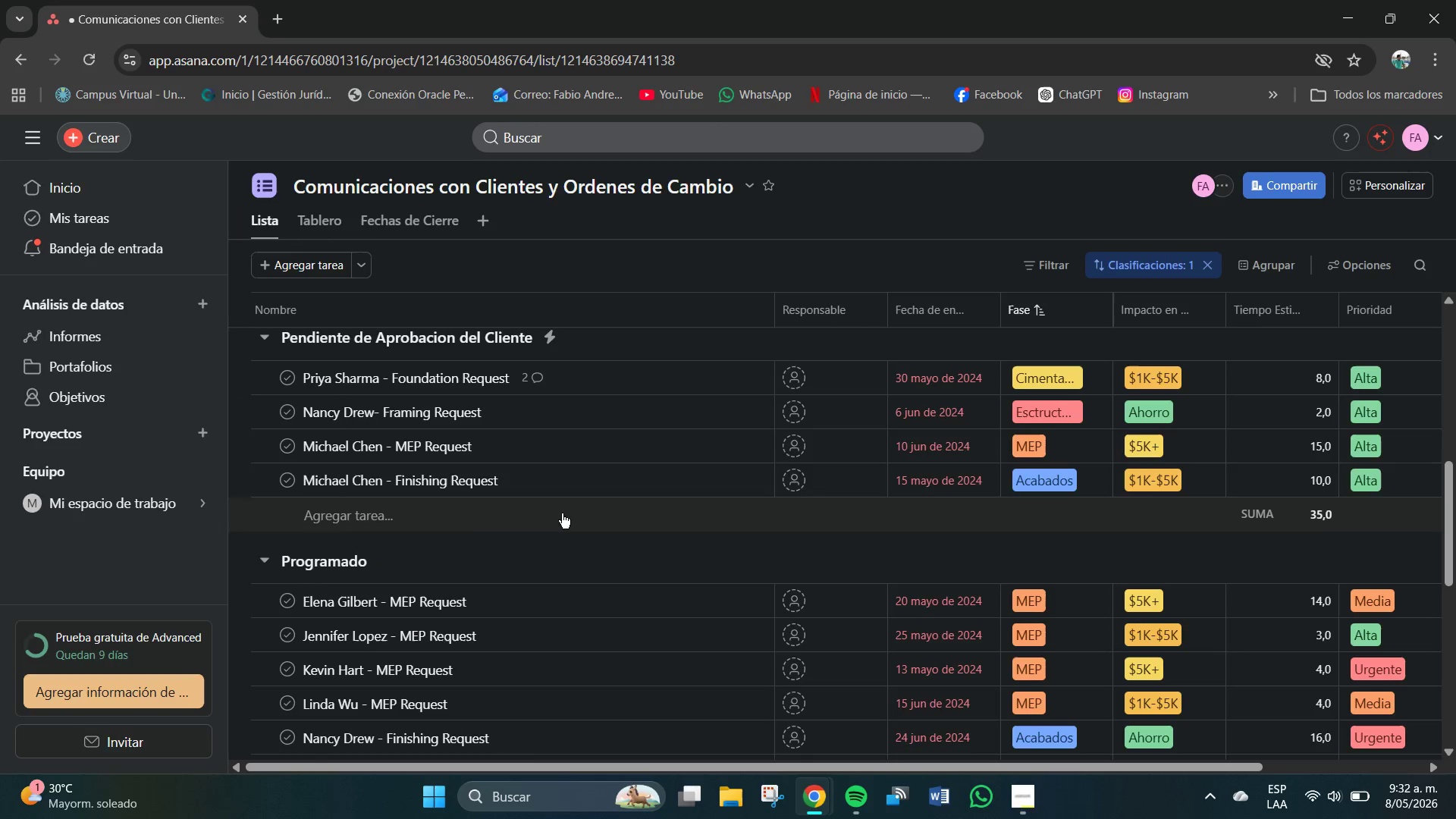 
mouse_move([542, 397])
 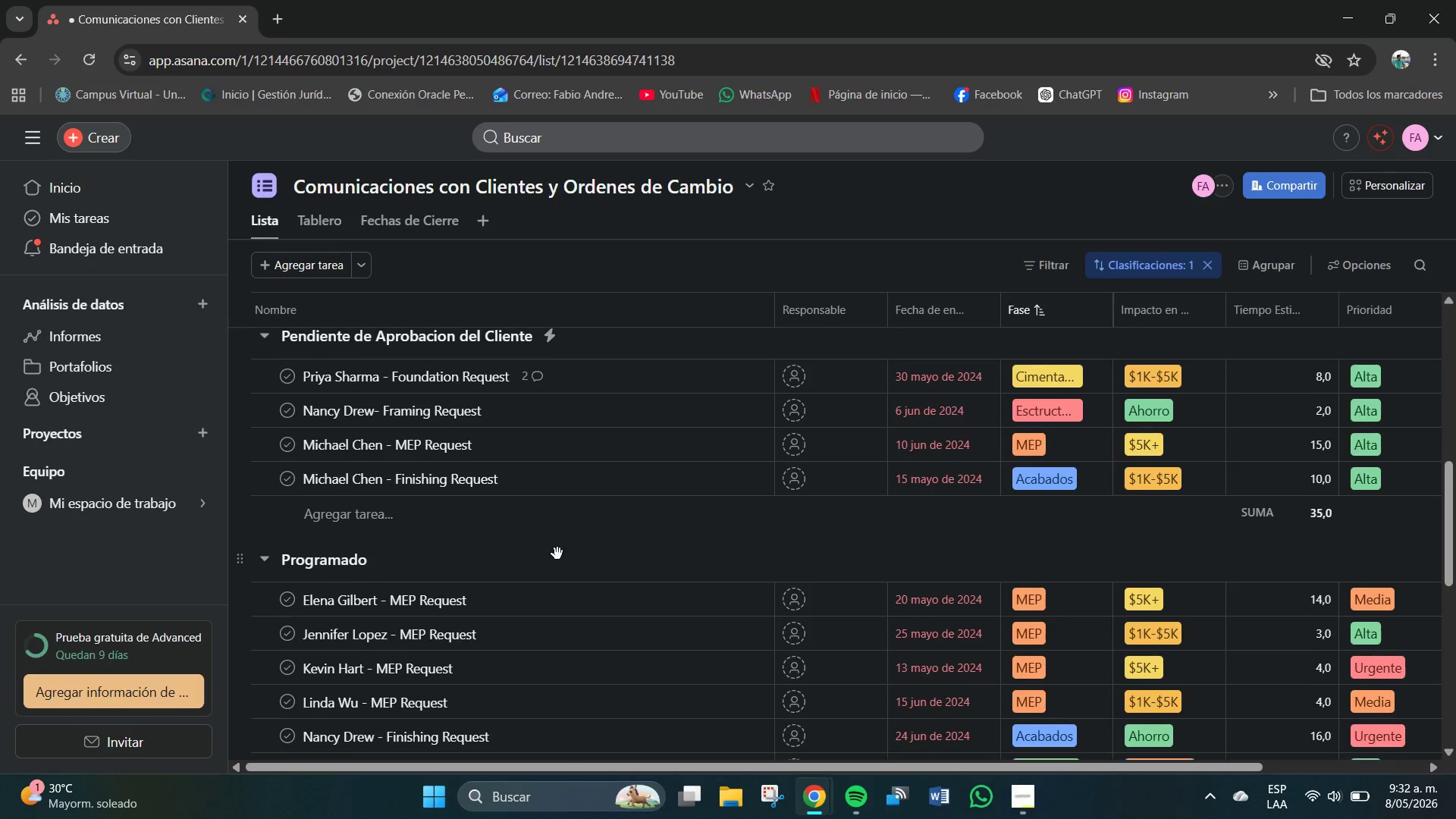 
scroll: coordinate [556, 556], scroll_direction: down, amount: 8.0
 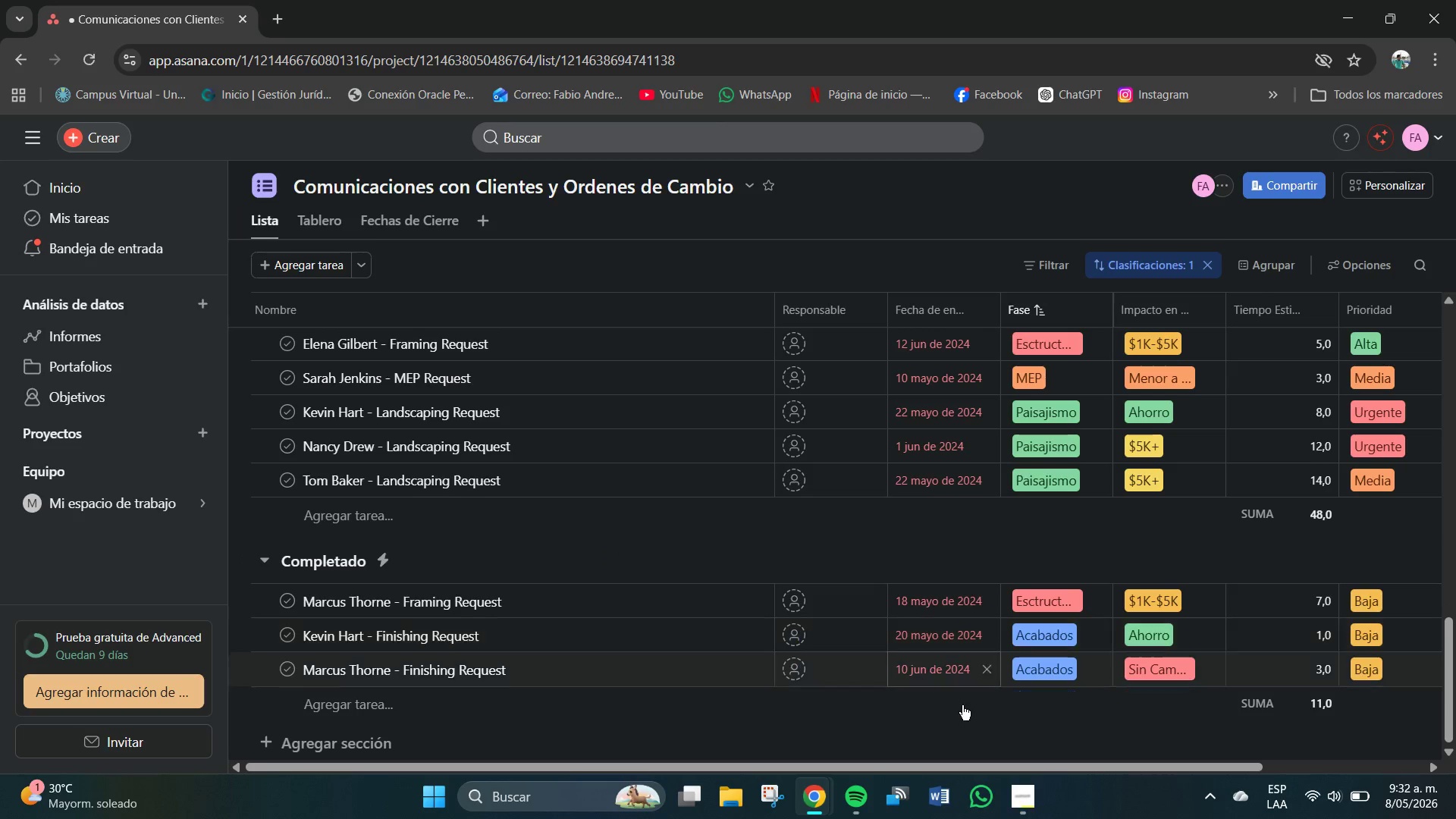 
scroll: coordinate [726, 504], scroll_direction: up, amount: 17.0
 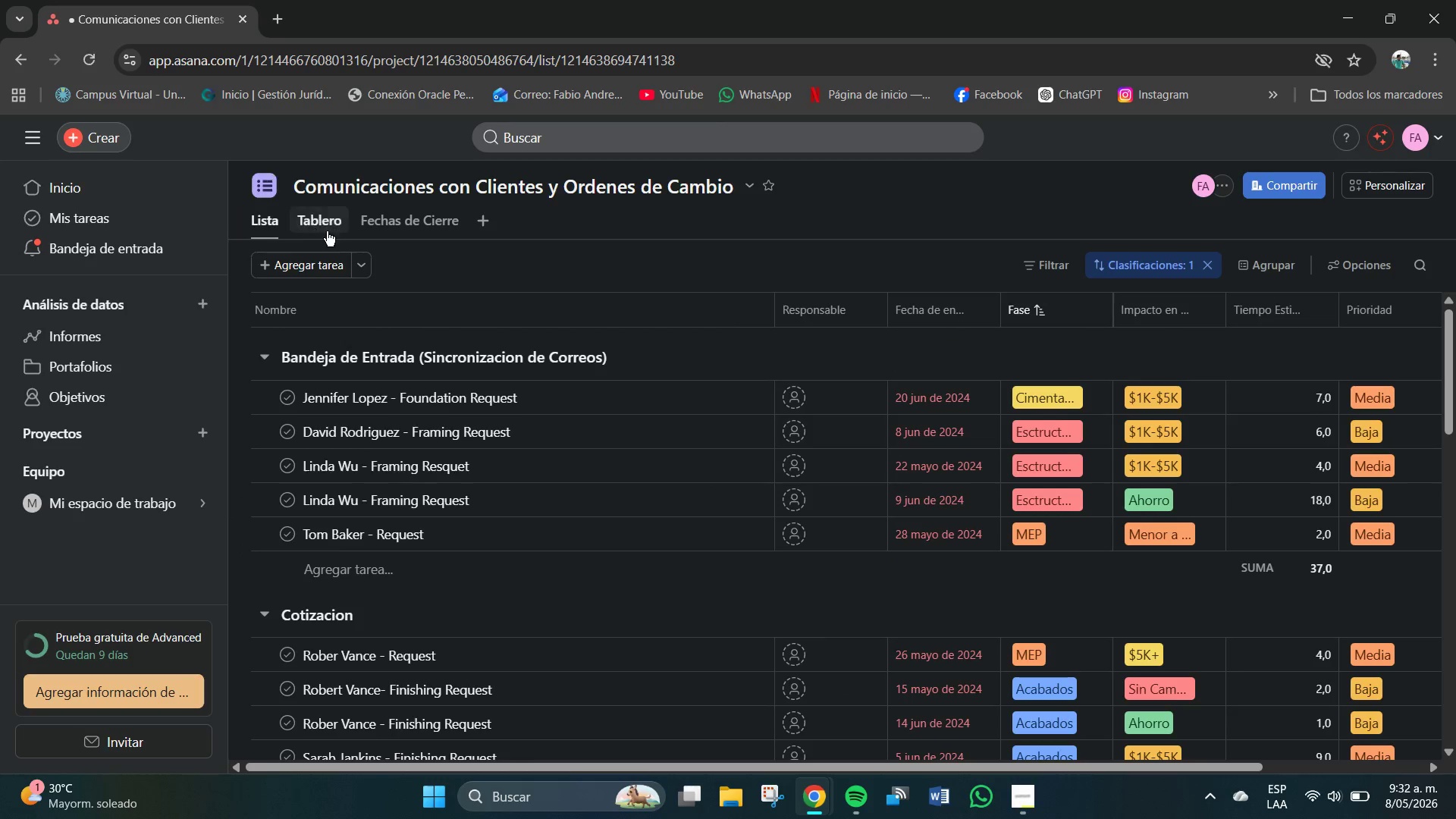 
left_click([325, 224])
 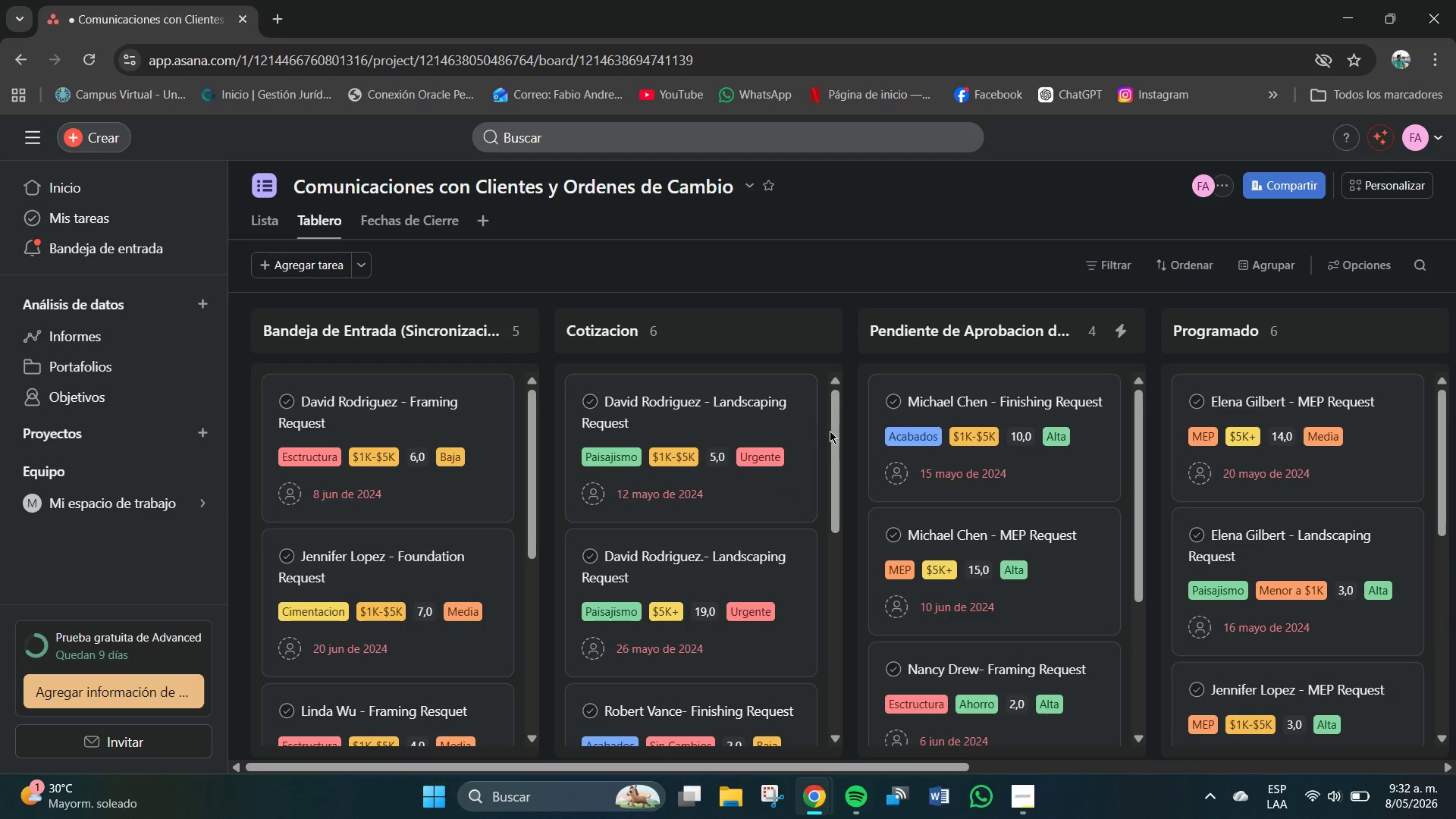 
left_click([1025, 808])